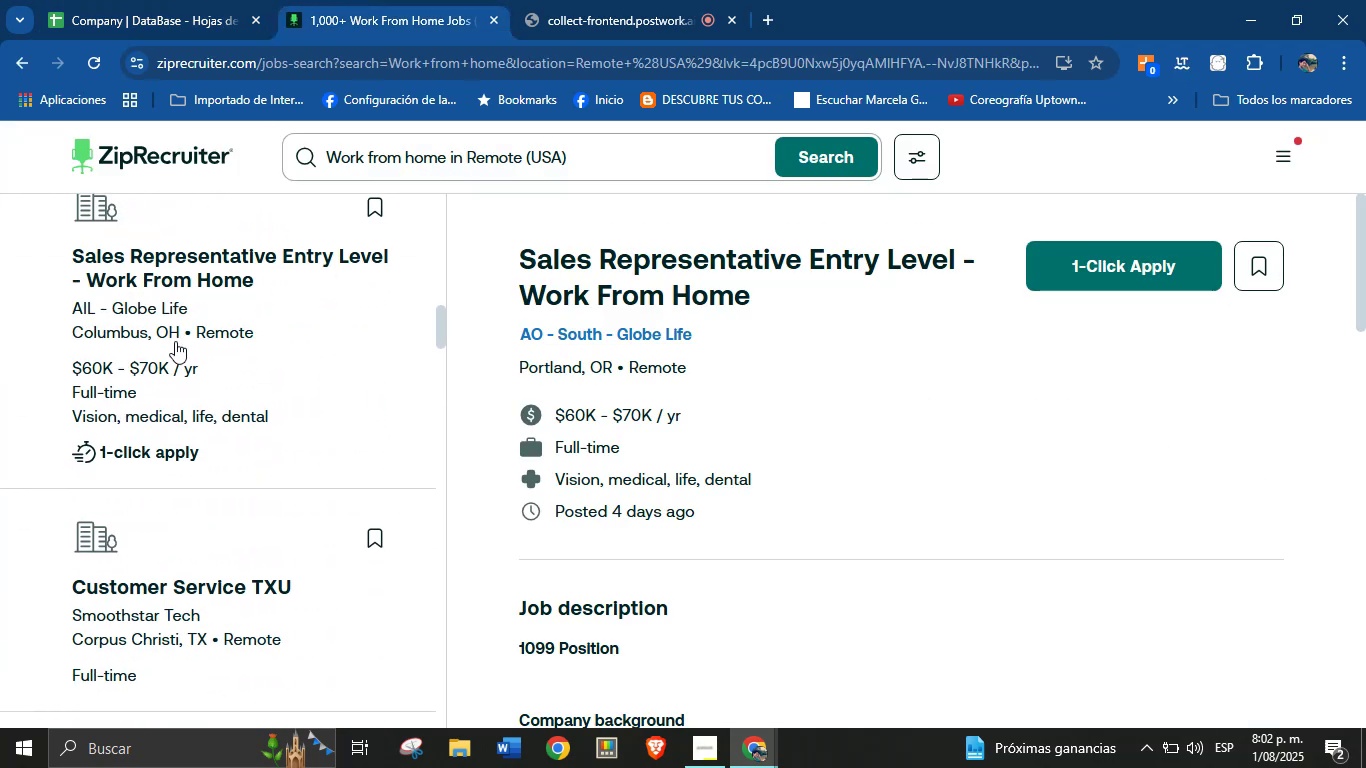 
scroll: coordinate [175, 341], scroll_direction: up, amount: 4.0
 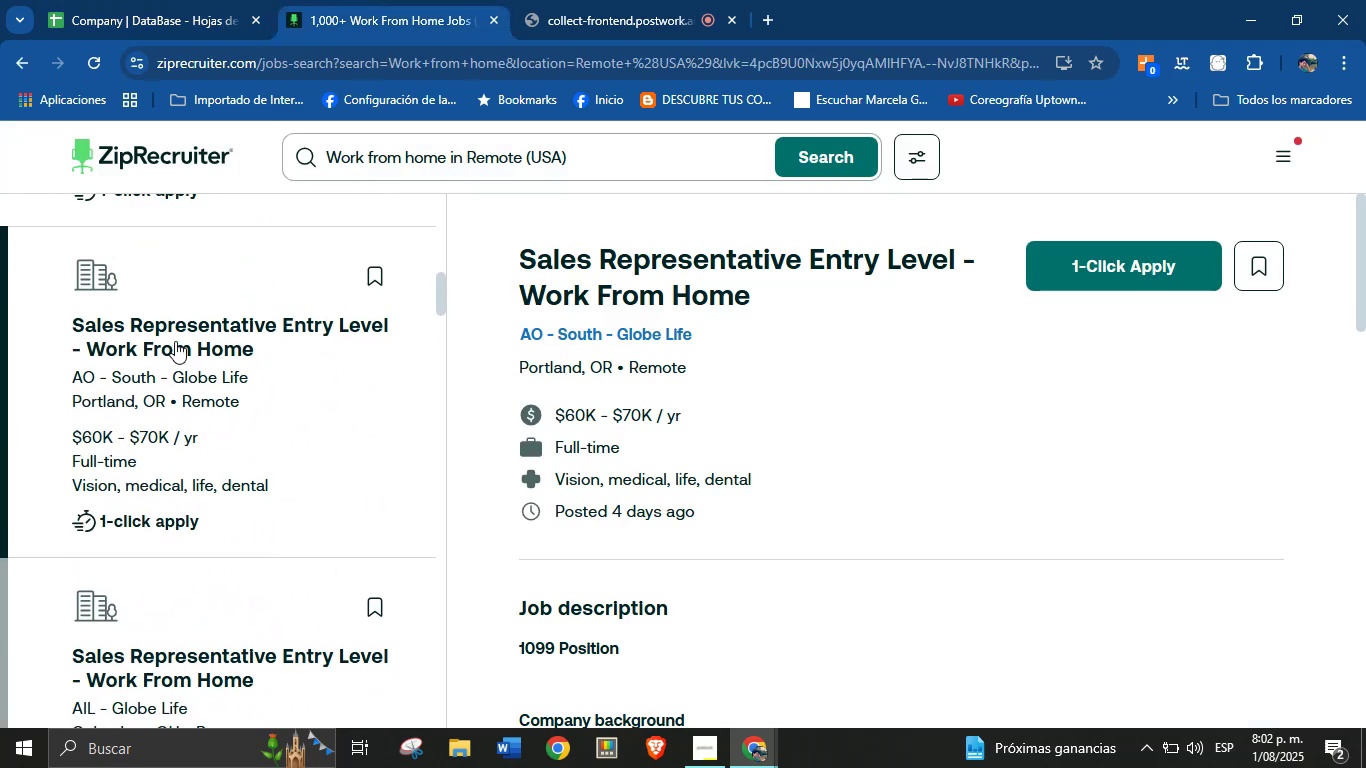 
scroll: coordinate [305, 486], scroll_direction: down, amount: 31.0
 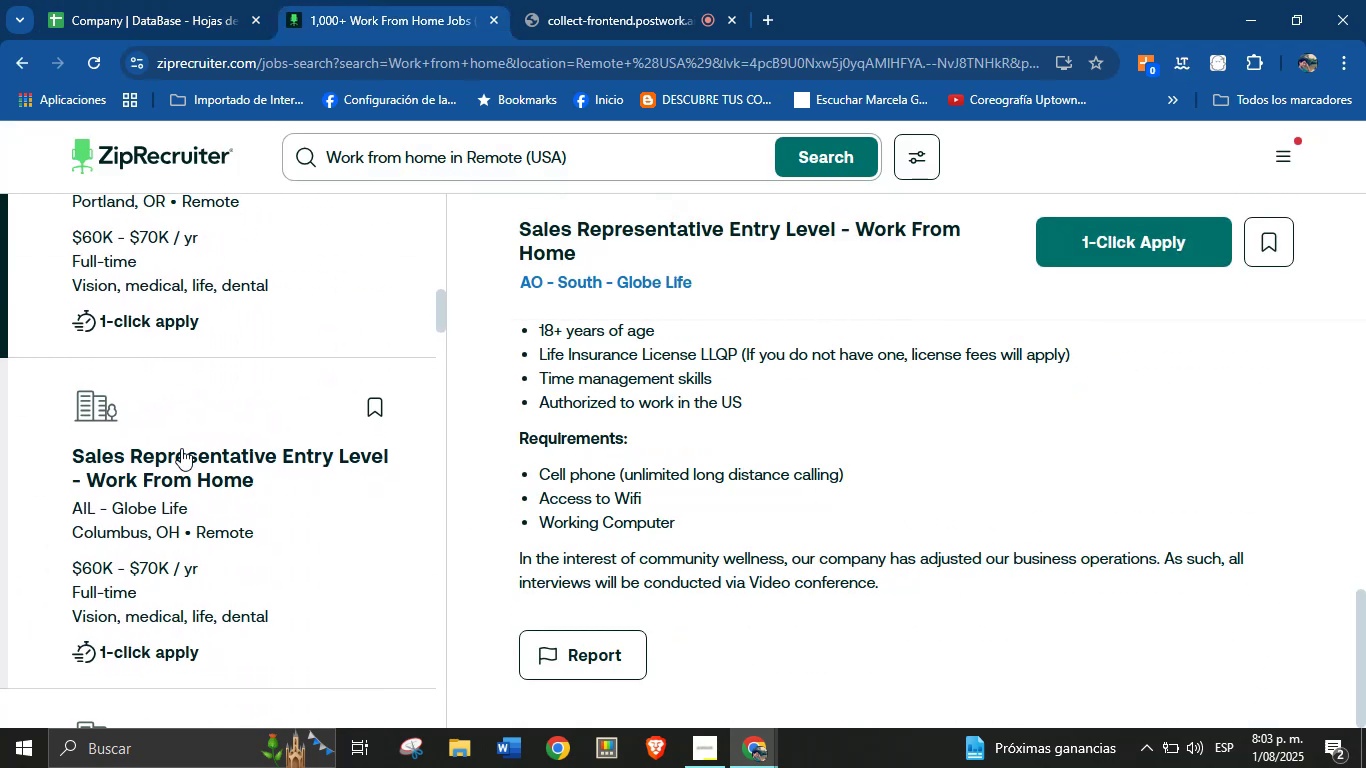 
left_click([63, 406])
 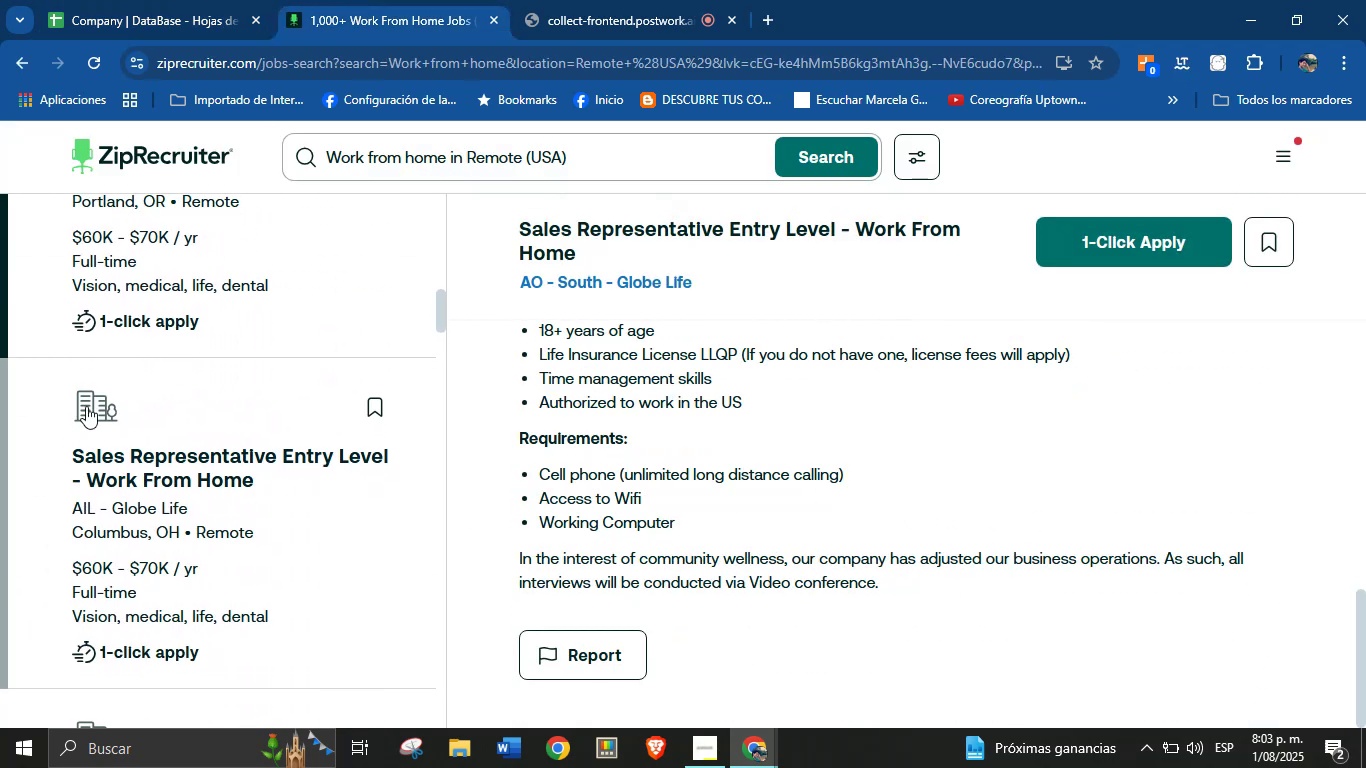 
scroll: coordinate [143, 475], scroll_direction: down, amount: 44.0
 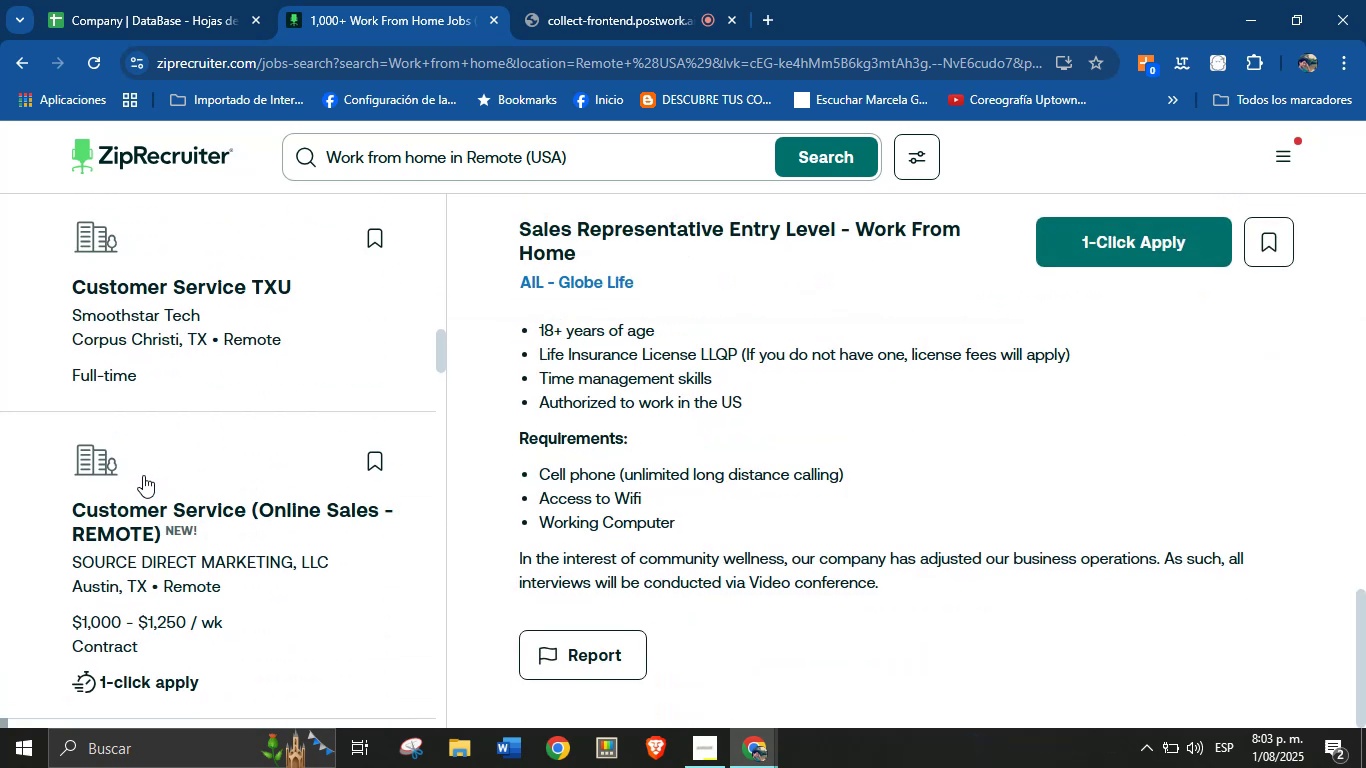 
left_click([108, 465])
 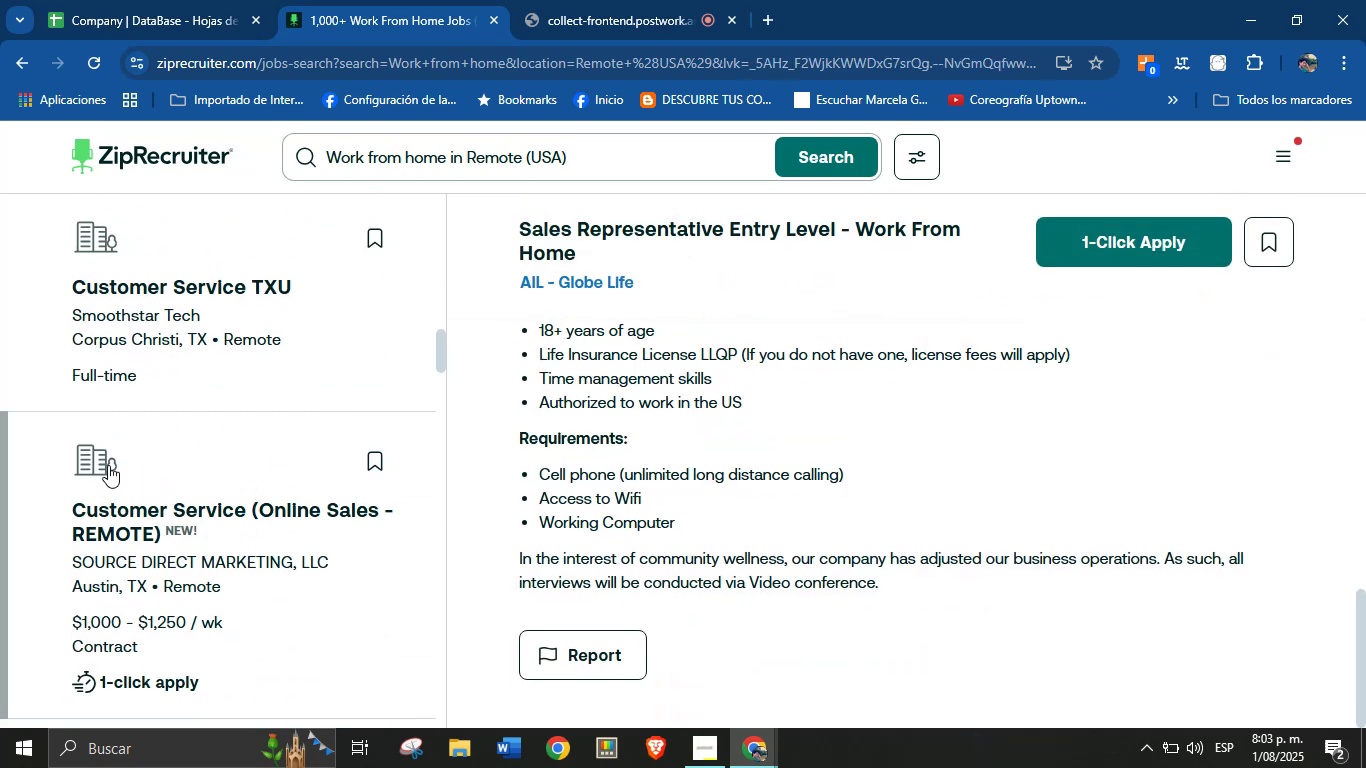 
scroll: coordinate [221, 439], scroll_direction: down, amount: 90.0
 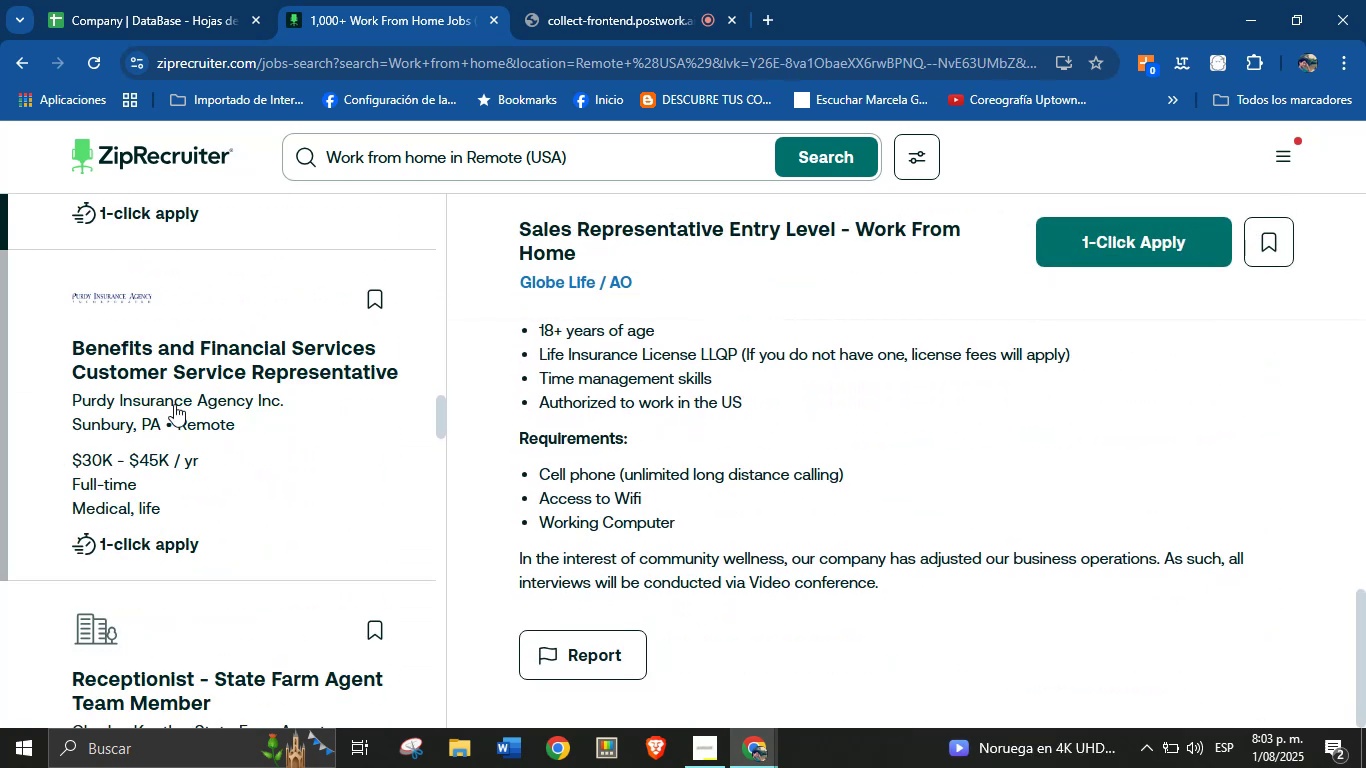 
left_click([90, 301])
 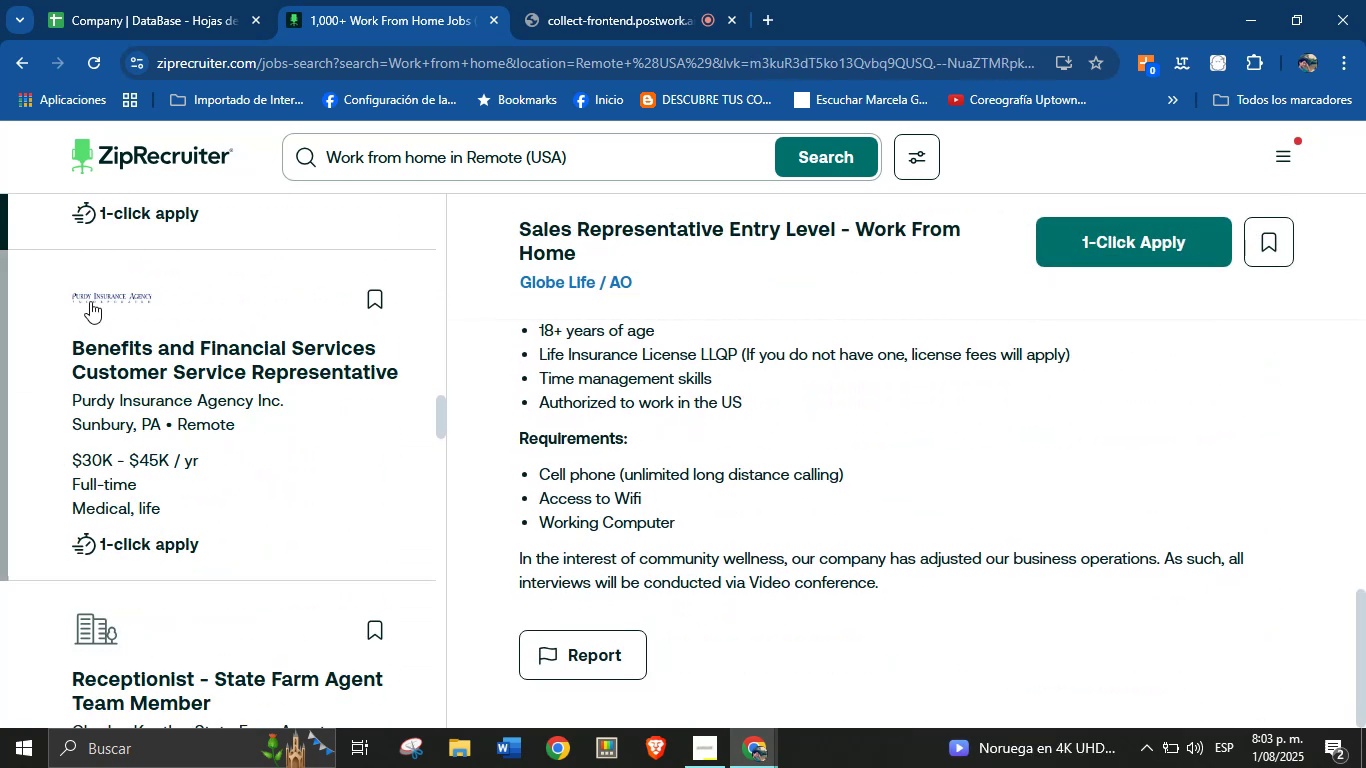 
scroll: coordinate [779, 481], scroll_direction: down, amount: 30.0
 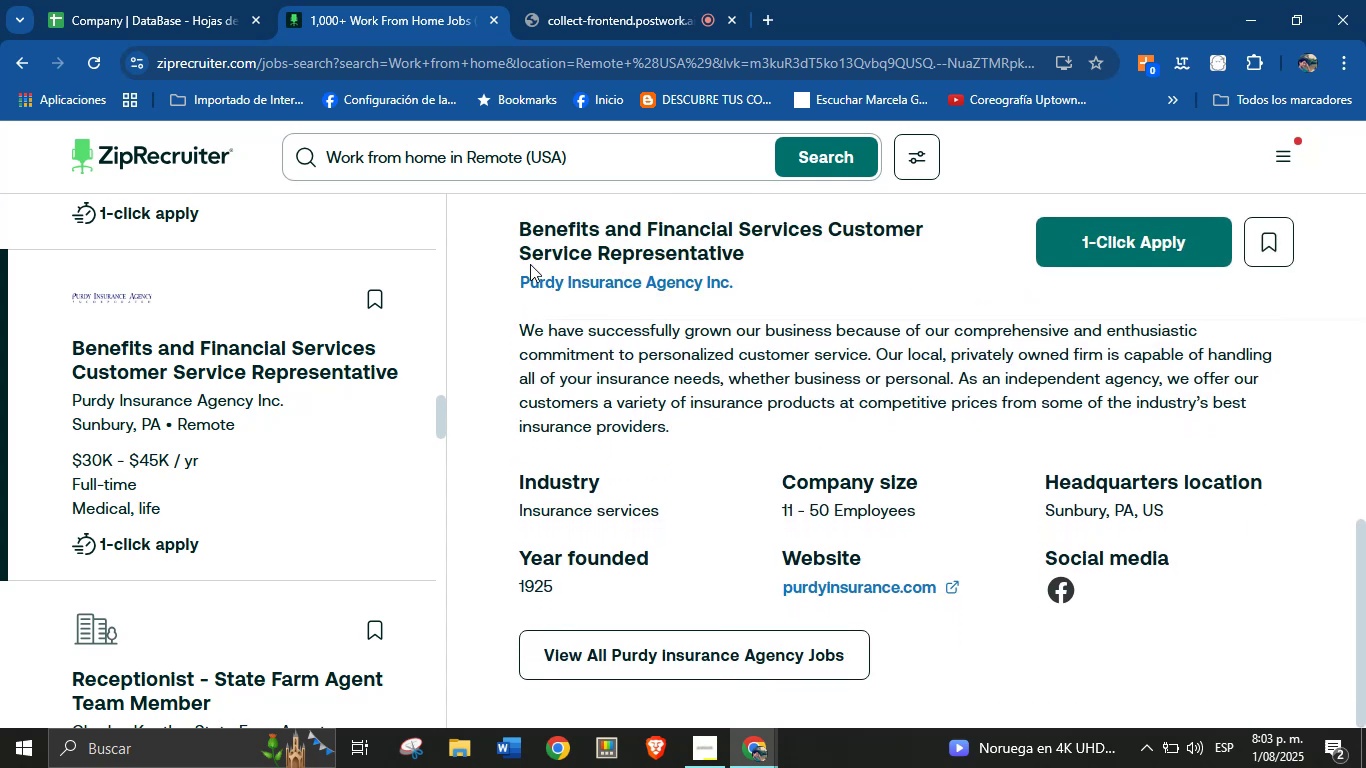 
left_click_drag(start_coordinate=[505, 269], to_coordinate=[751, 293])
 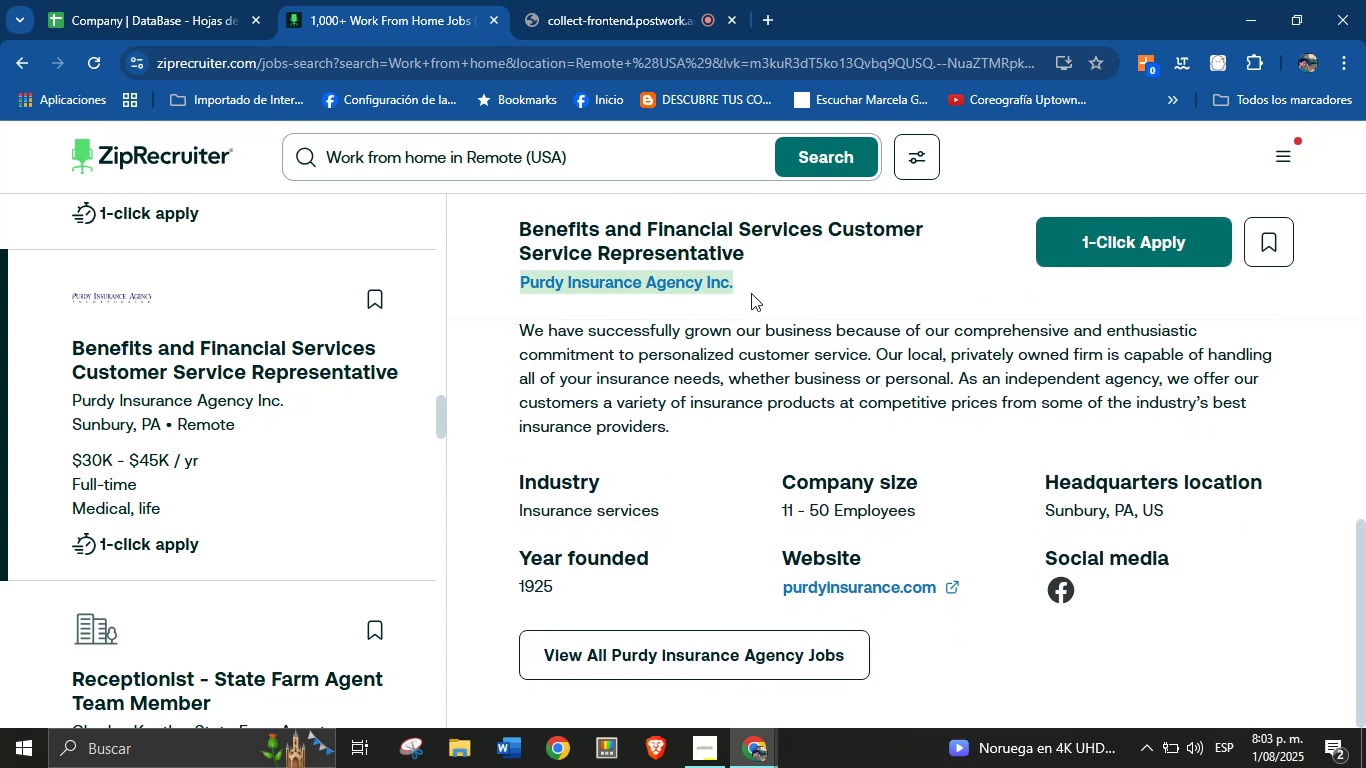 
key(Control+C)
 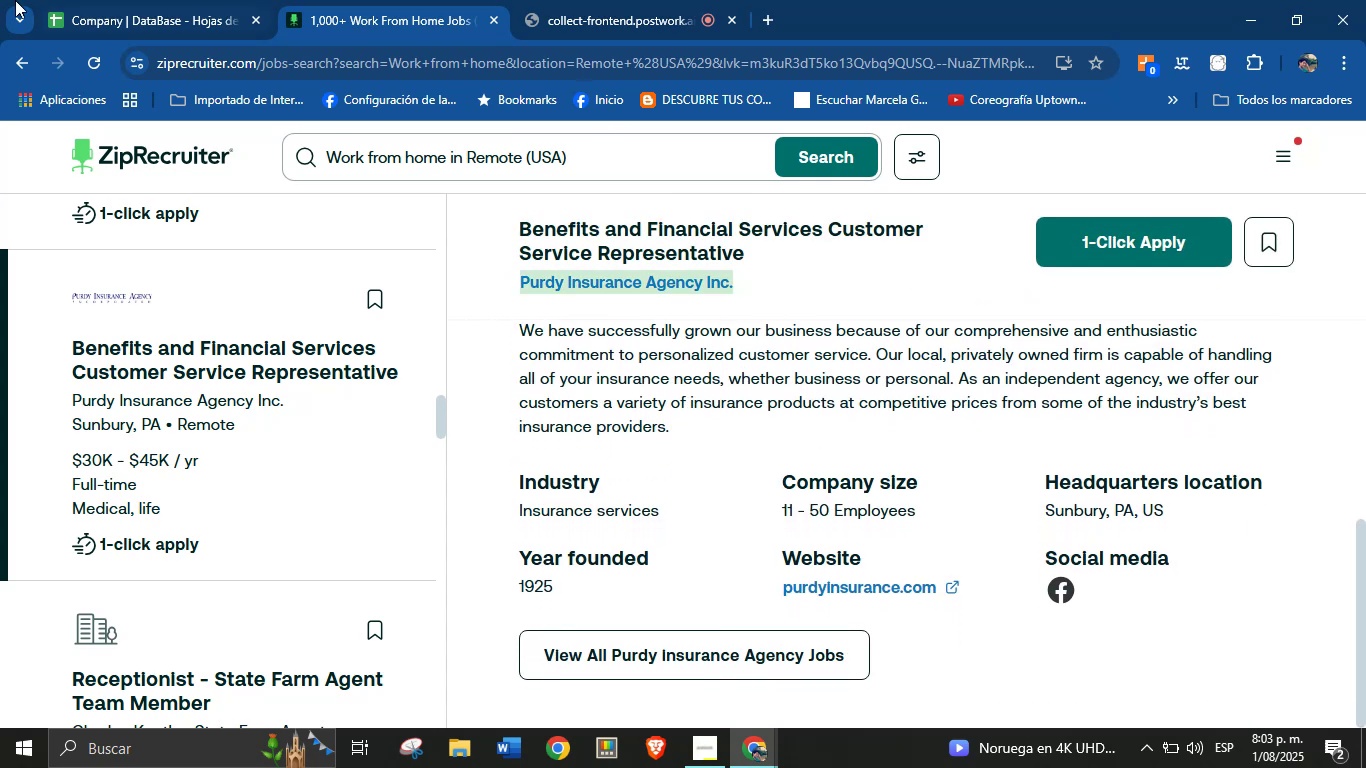 
left_click([104, 0])
 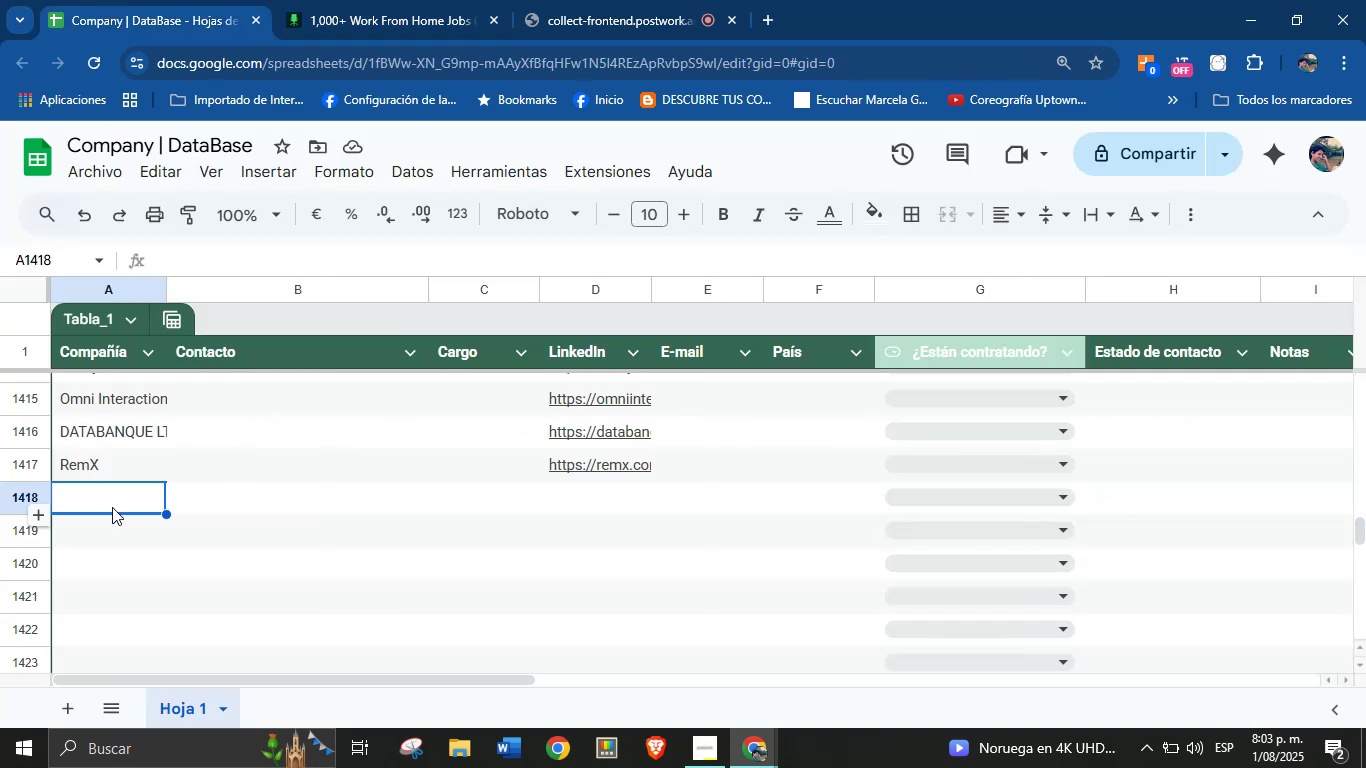 
left_click([112, 498])
 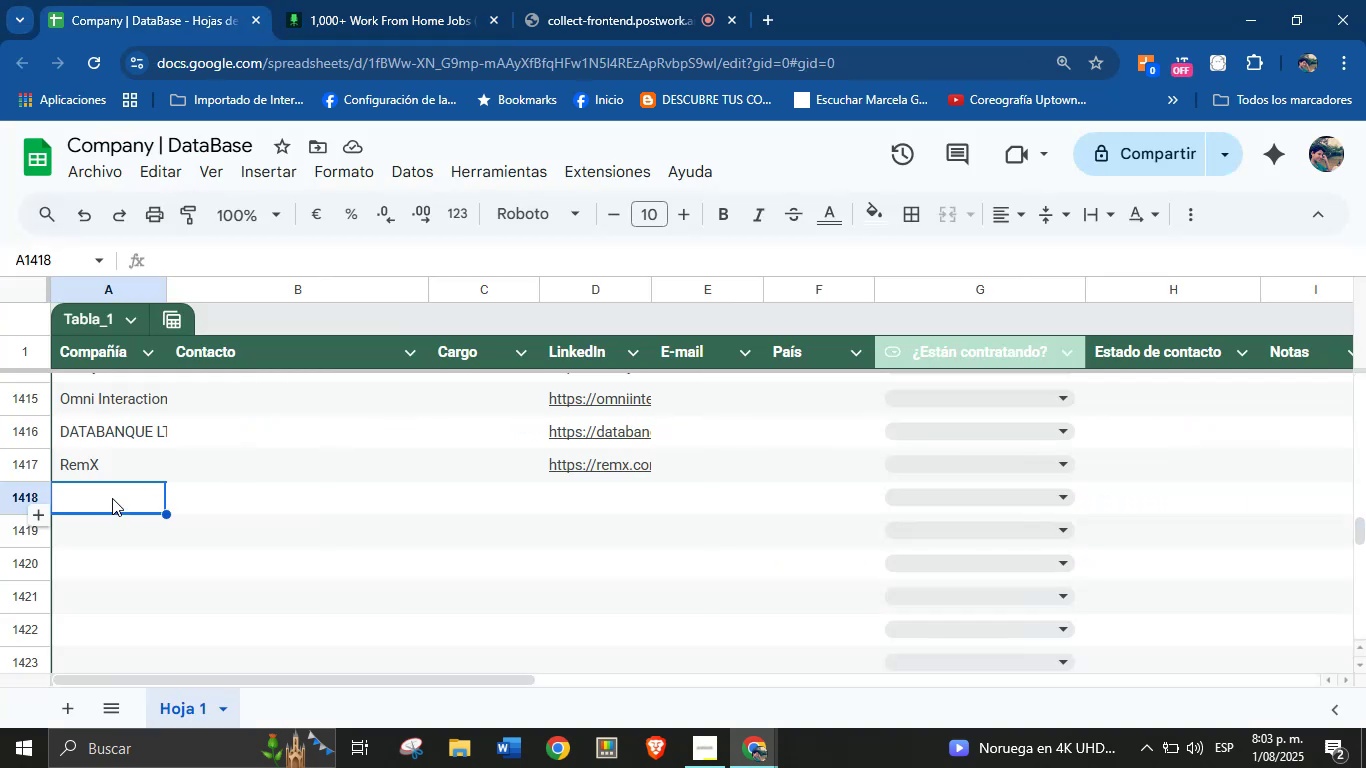 
key(Control+V)
 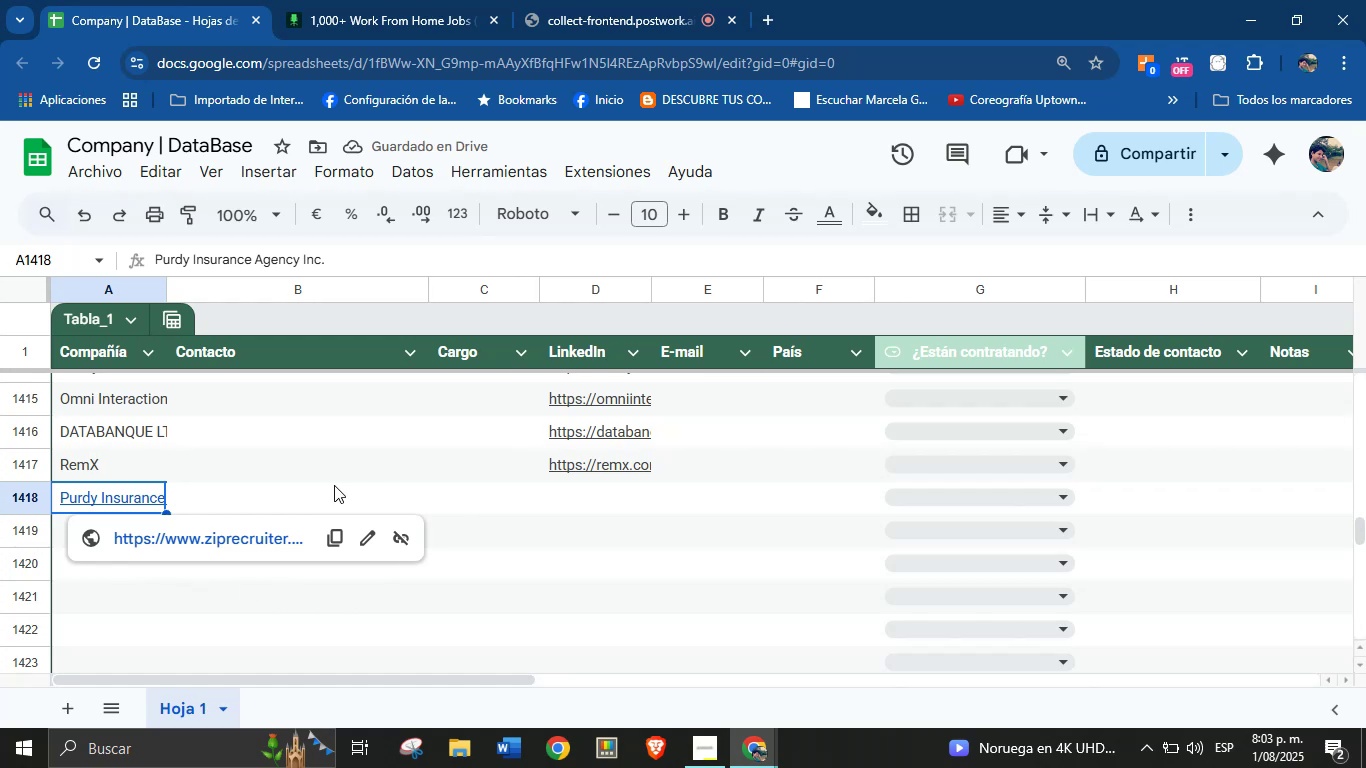 
wait(5.18)
 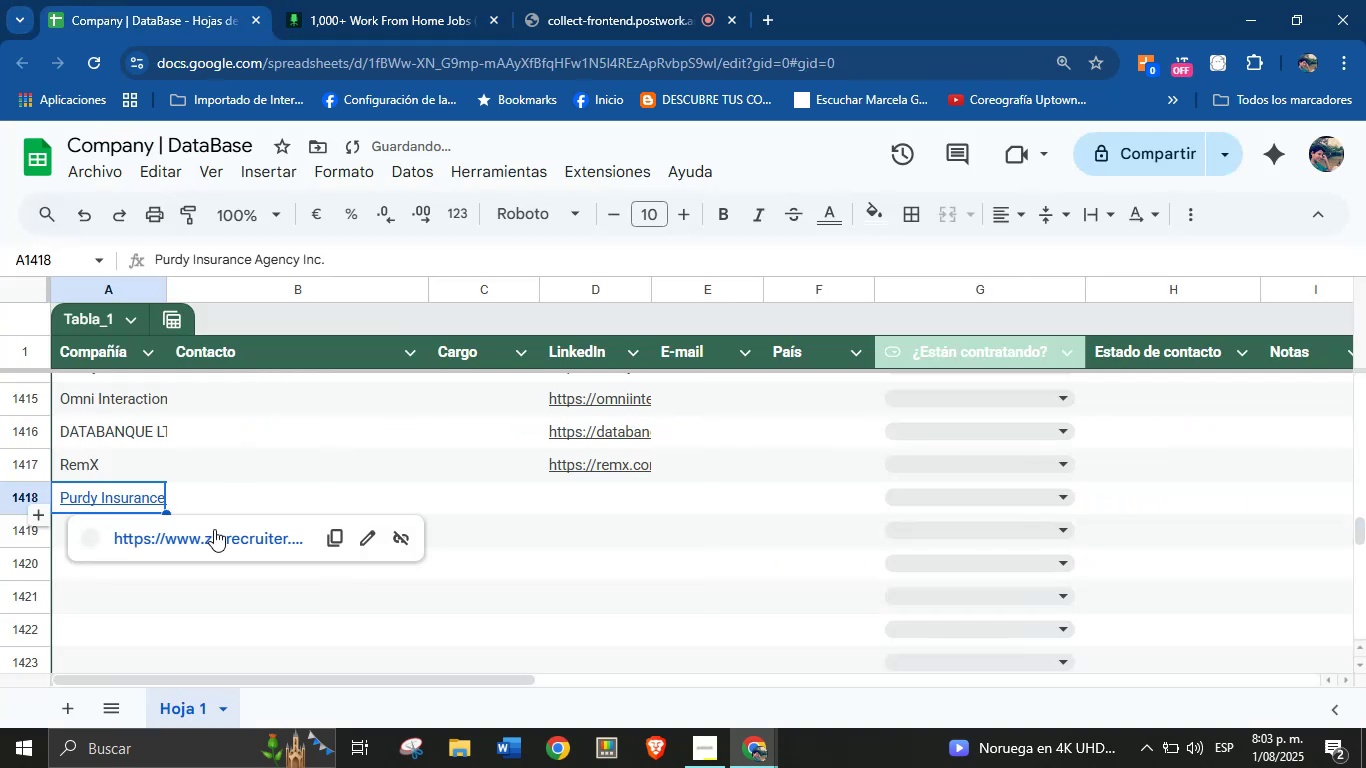 
left_click([591, 502])
 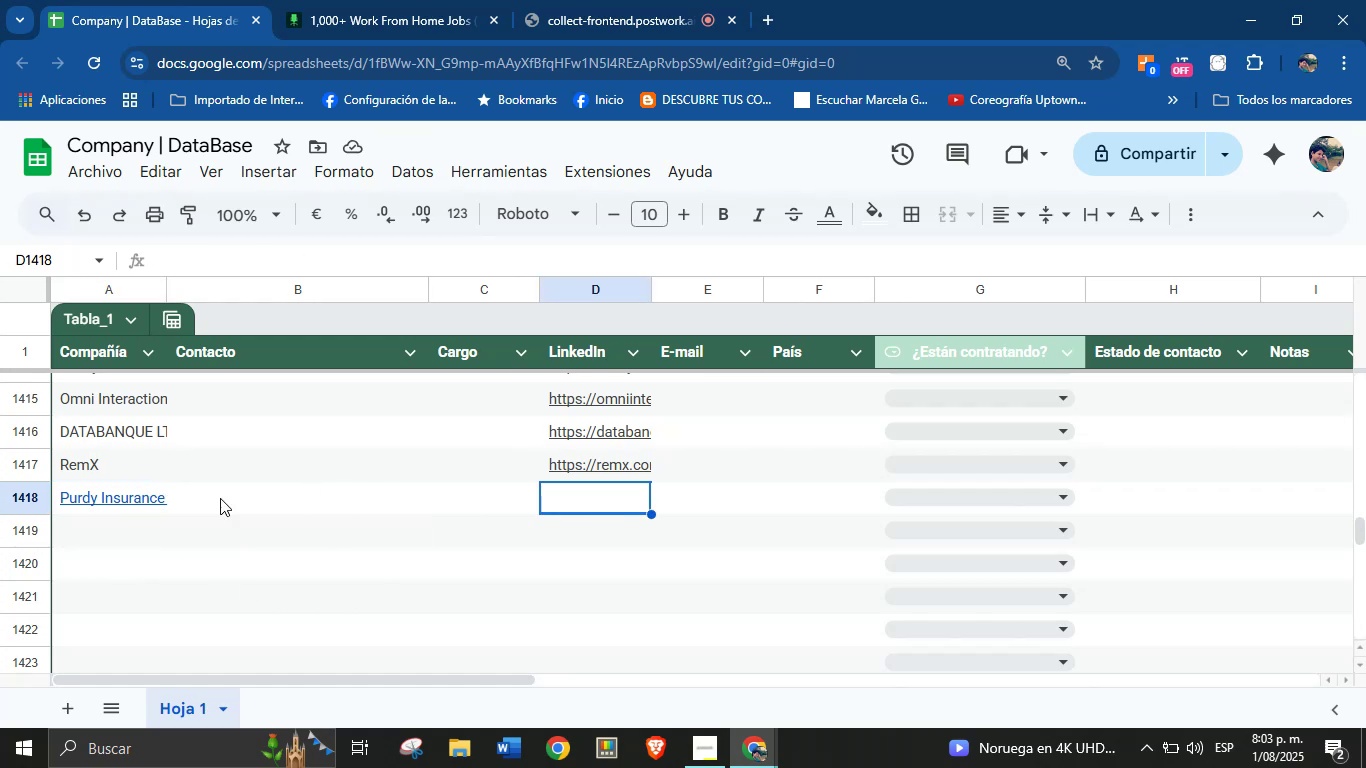 
left_click([170, 501])
 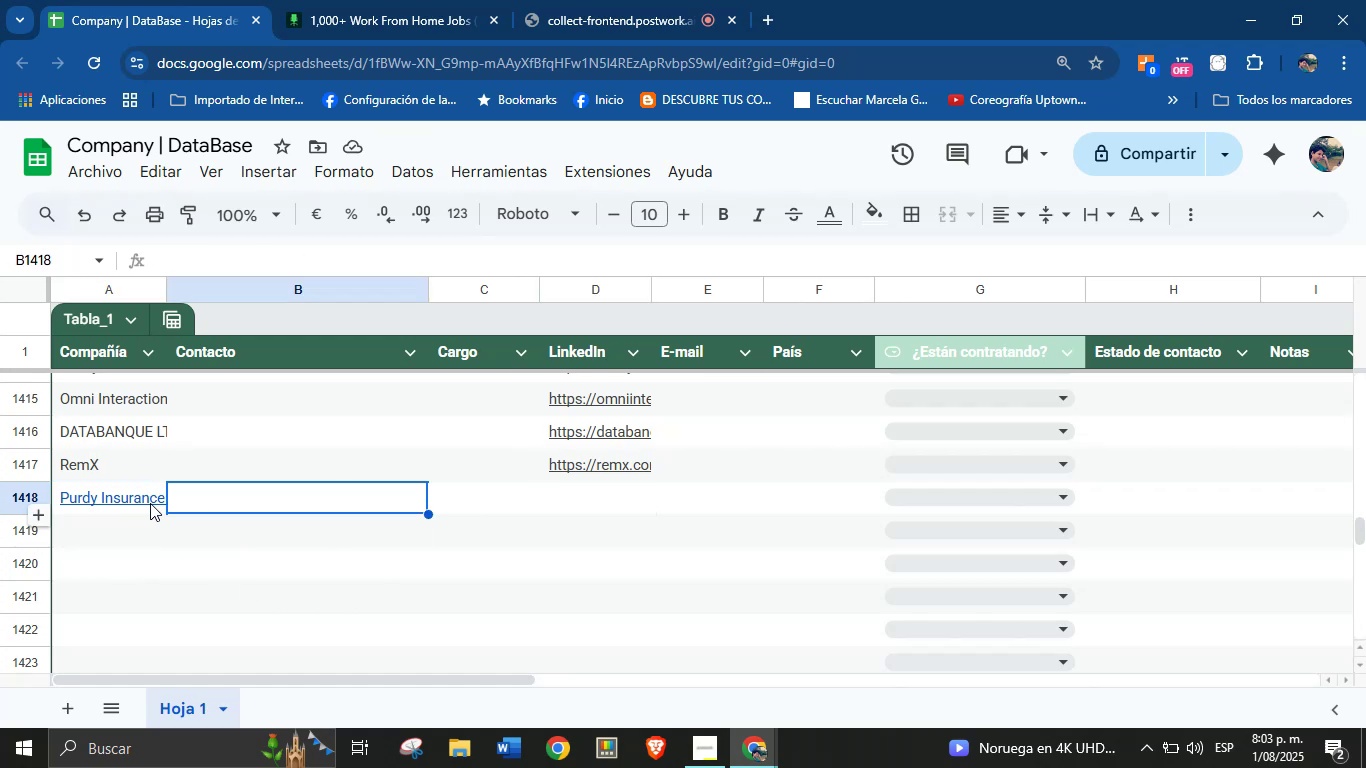 
key(Control+Z)
 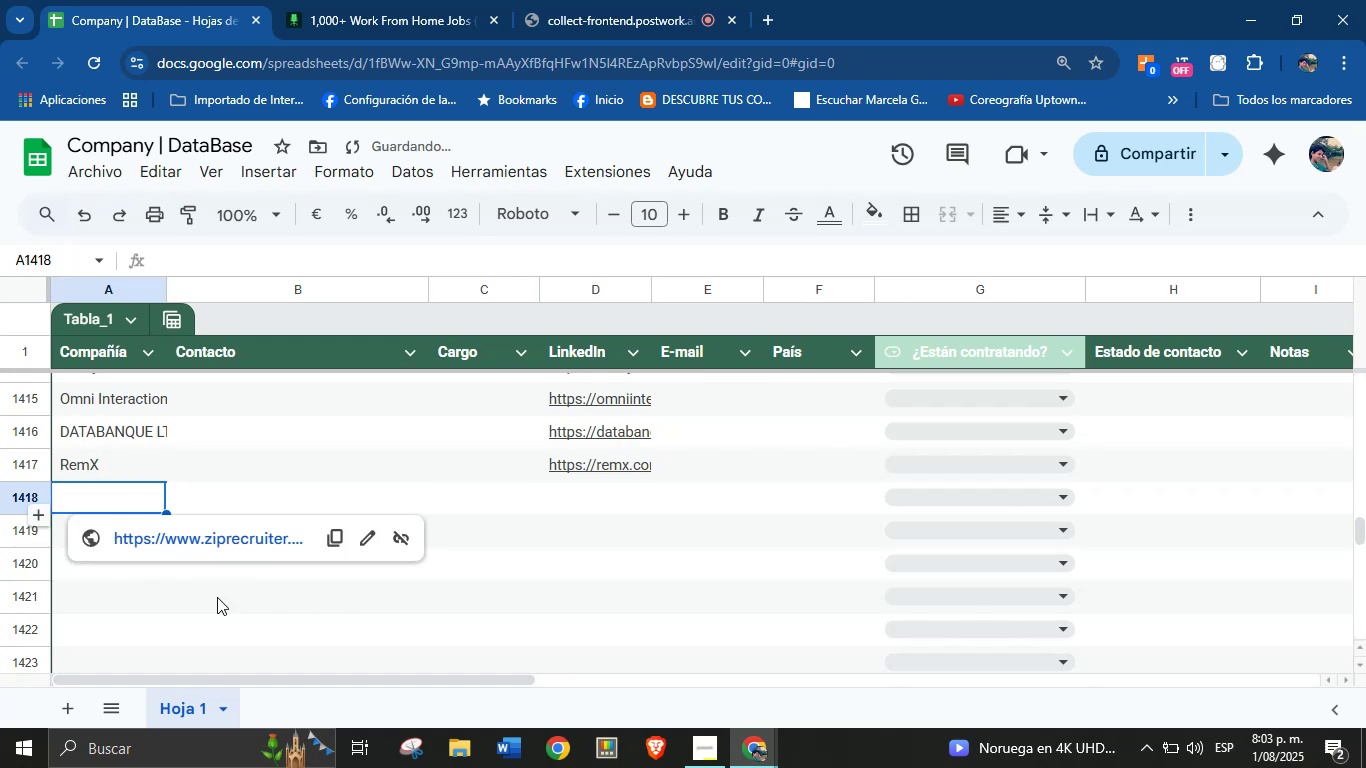 
left_click([479, 626])
 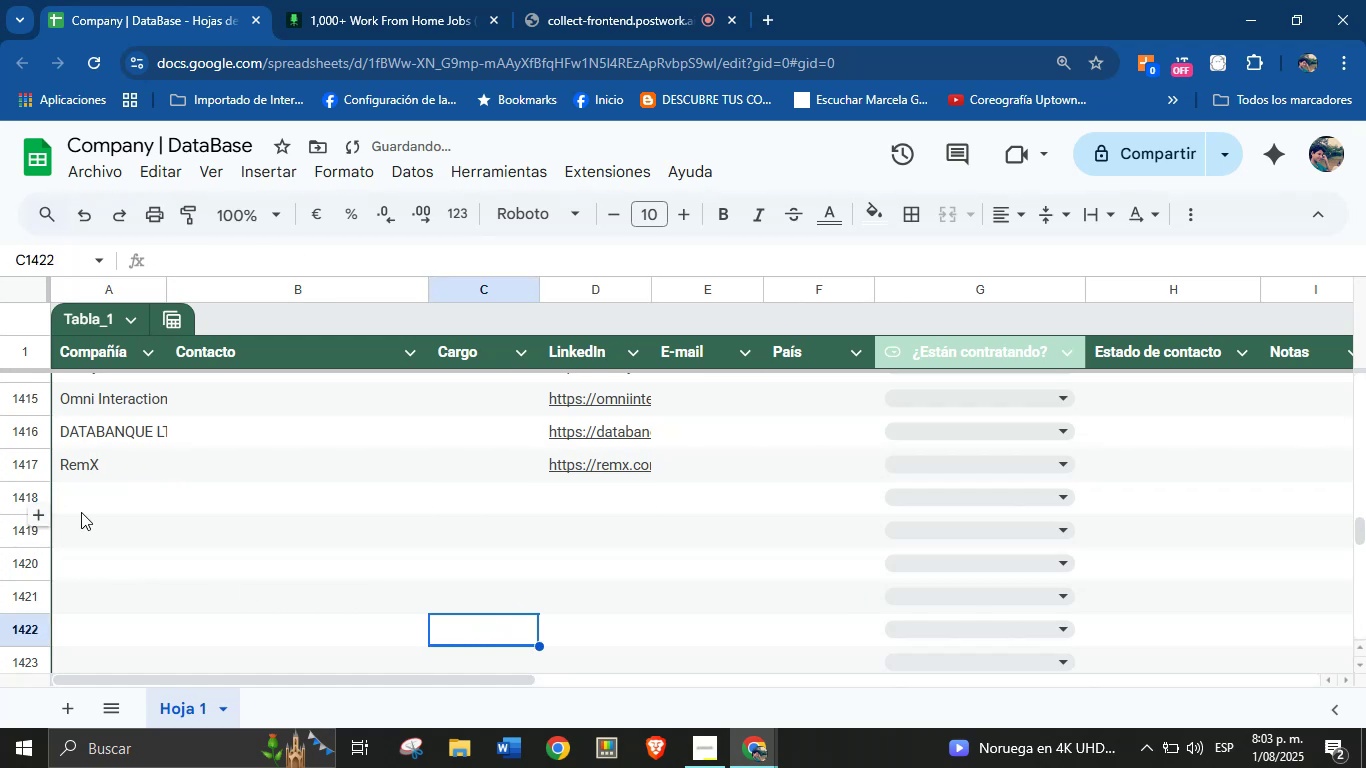 
left_click([97, 501])
 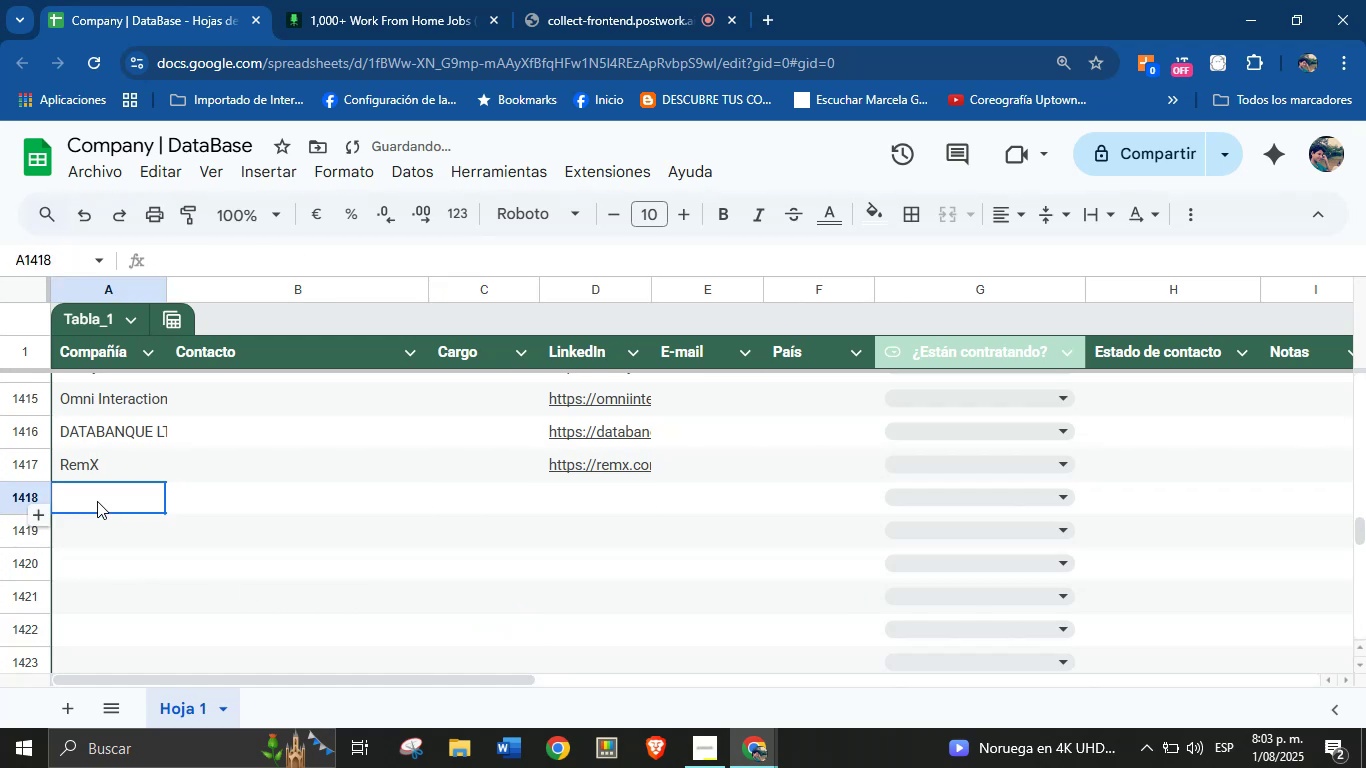 
key(Control+V)
 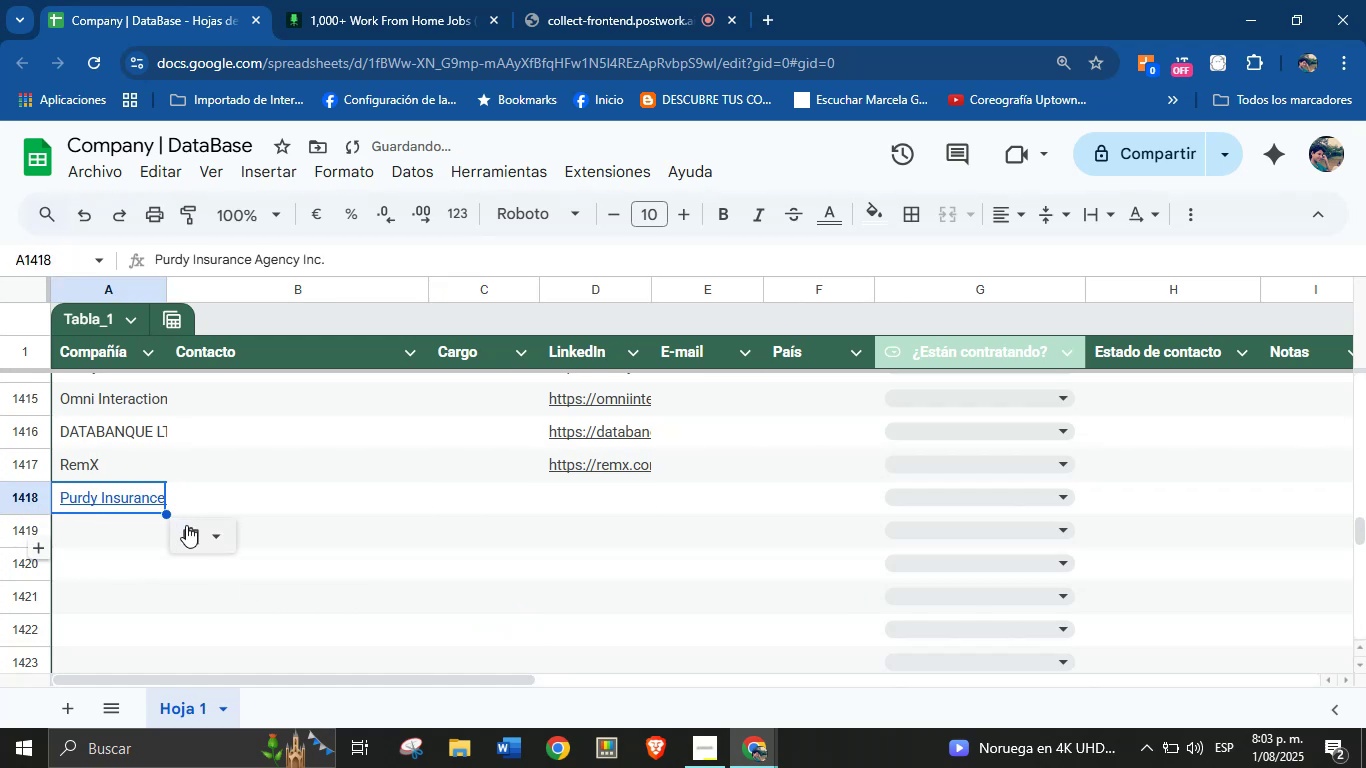 
left_click([219, 538])
 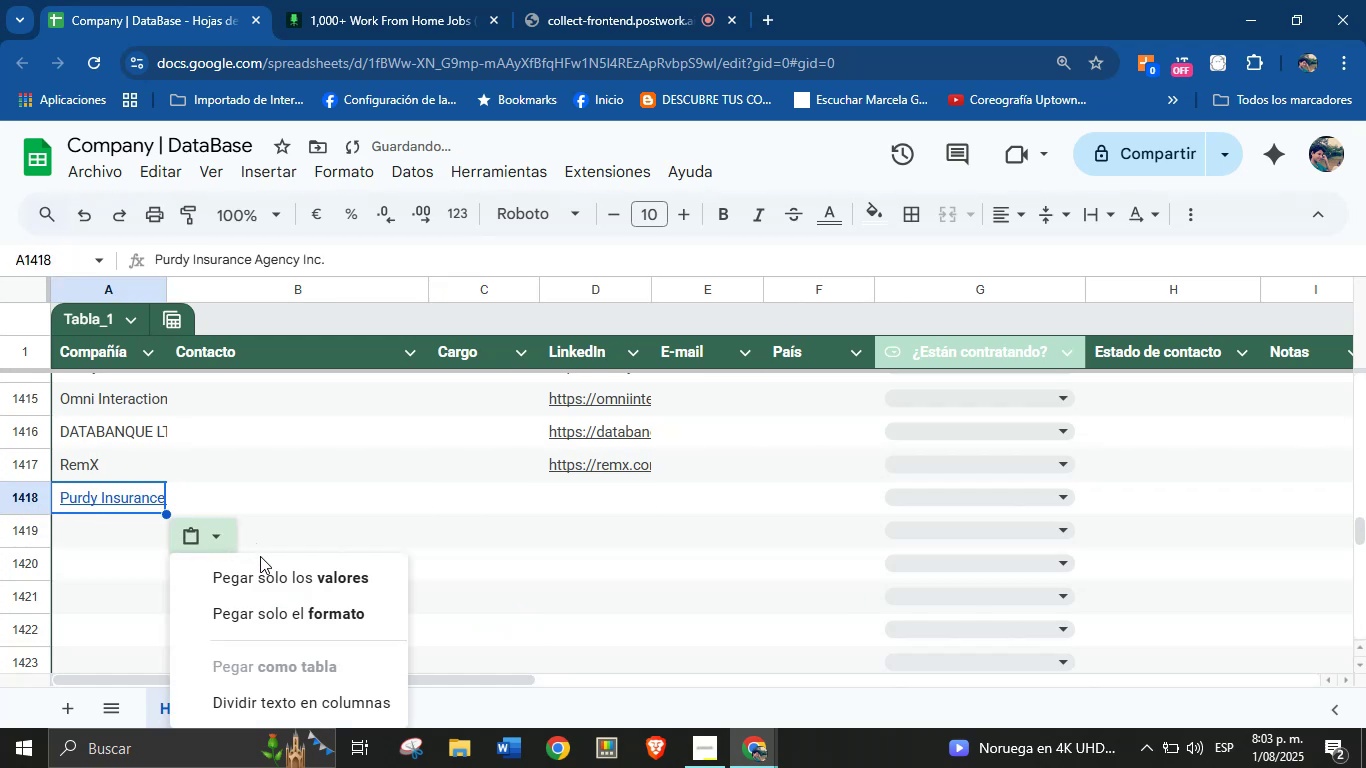 
left_click([260, 565])
 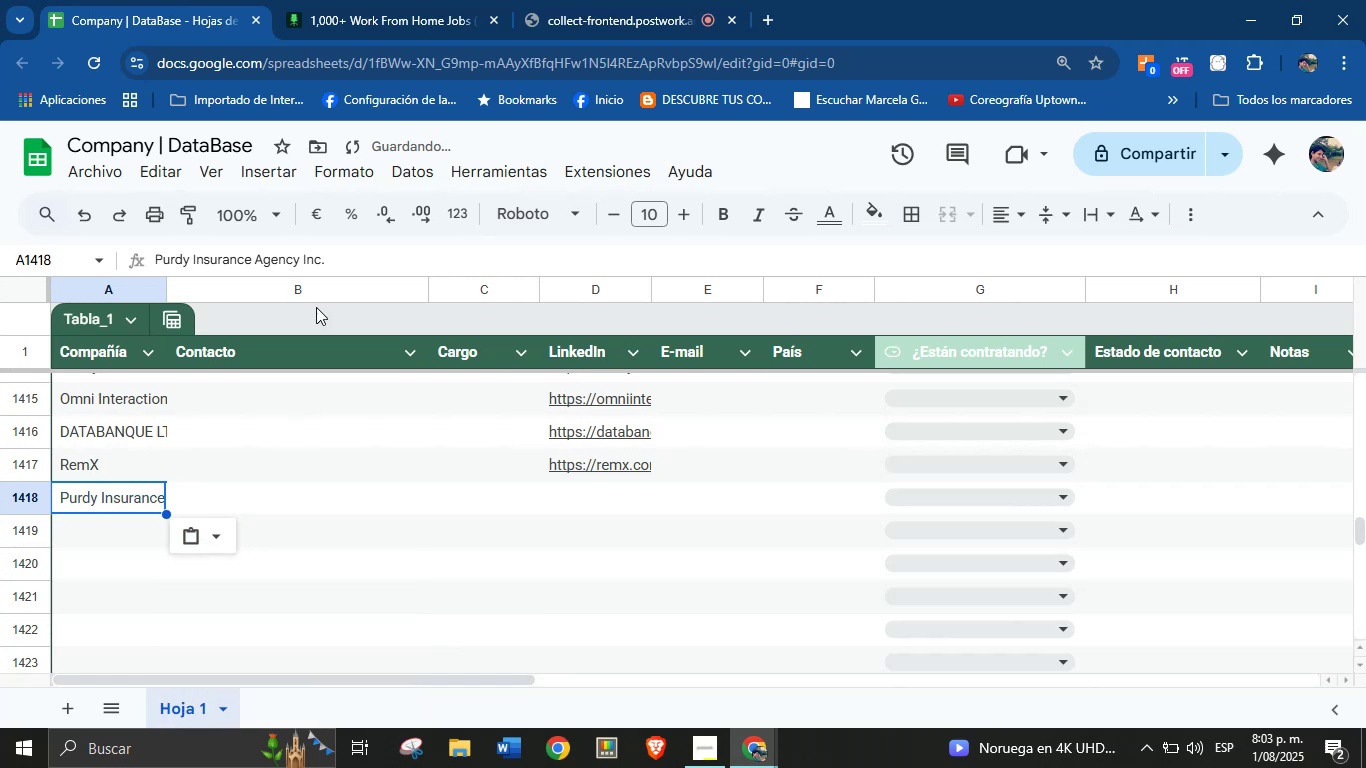 
left_click([331, 0])
 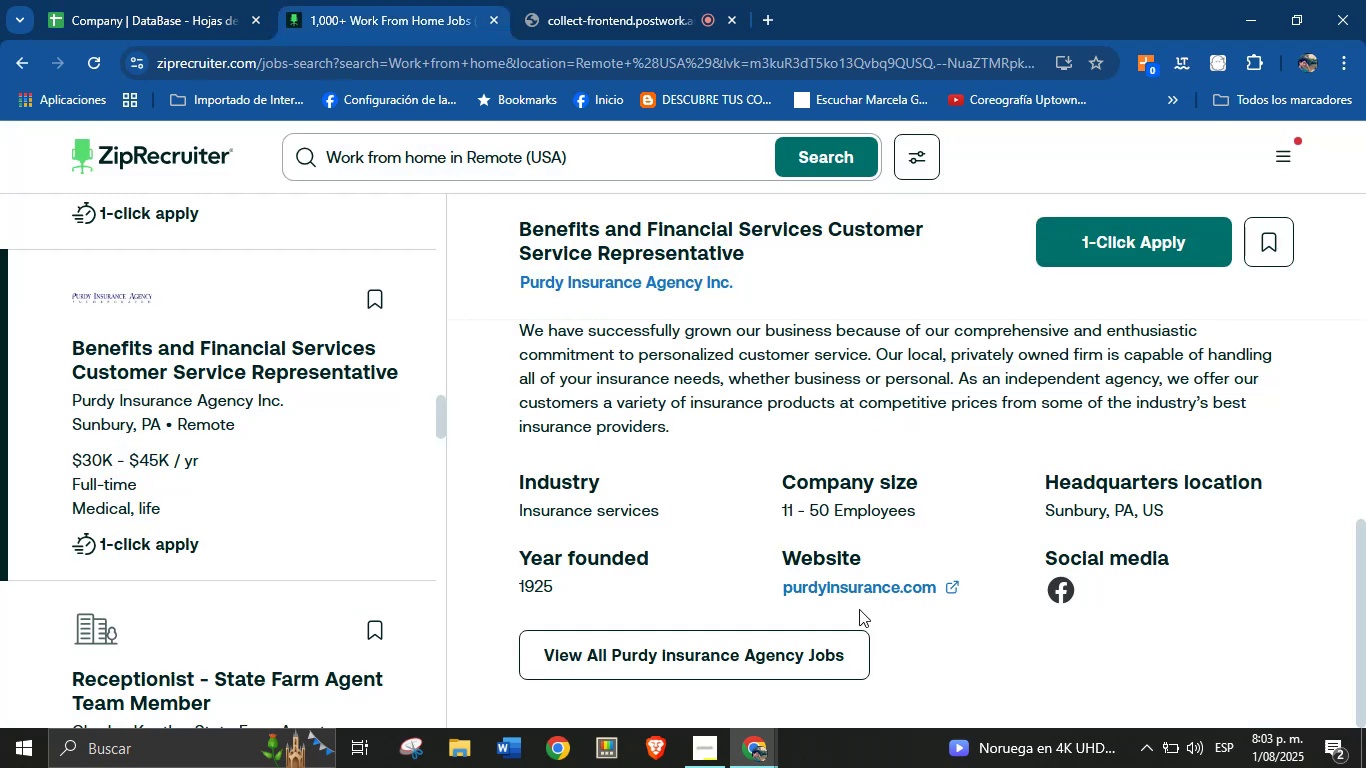 
right_click([839, 597])
 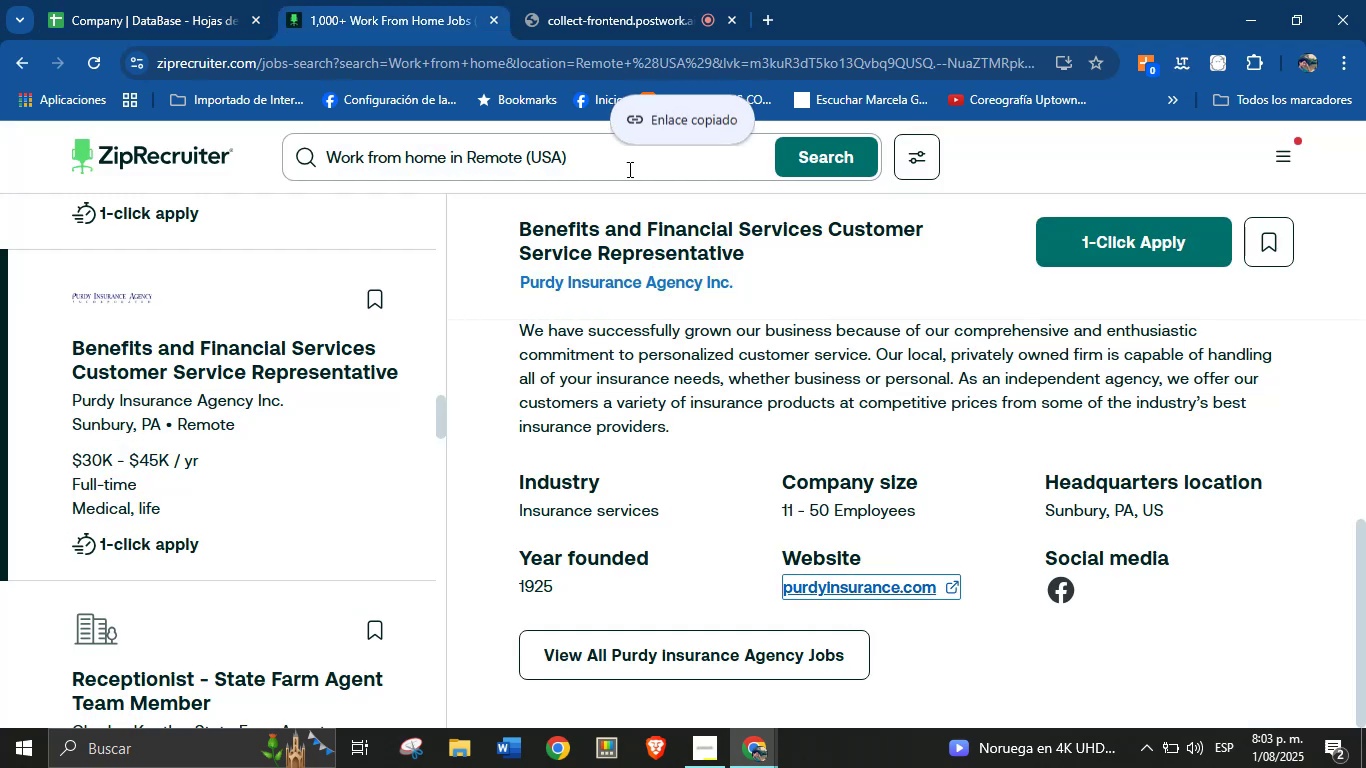 
left_click([241, 0])
 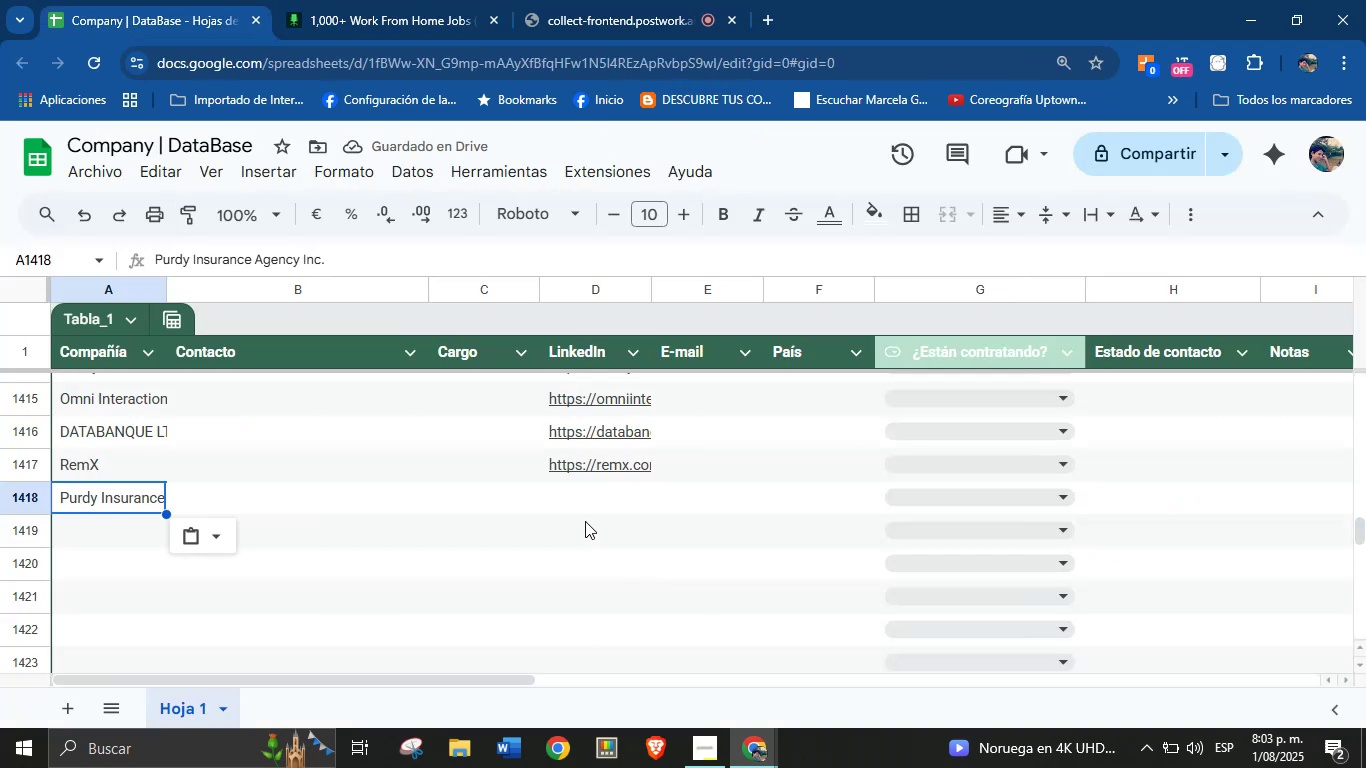 
left_click([564, 497])
 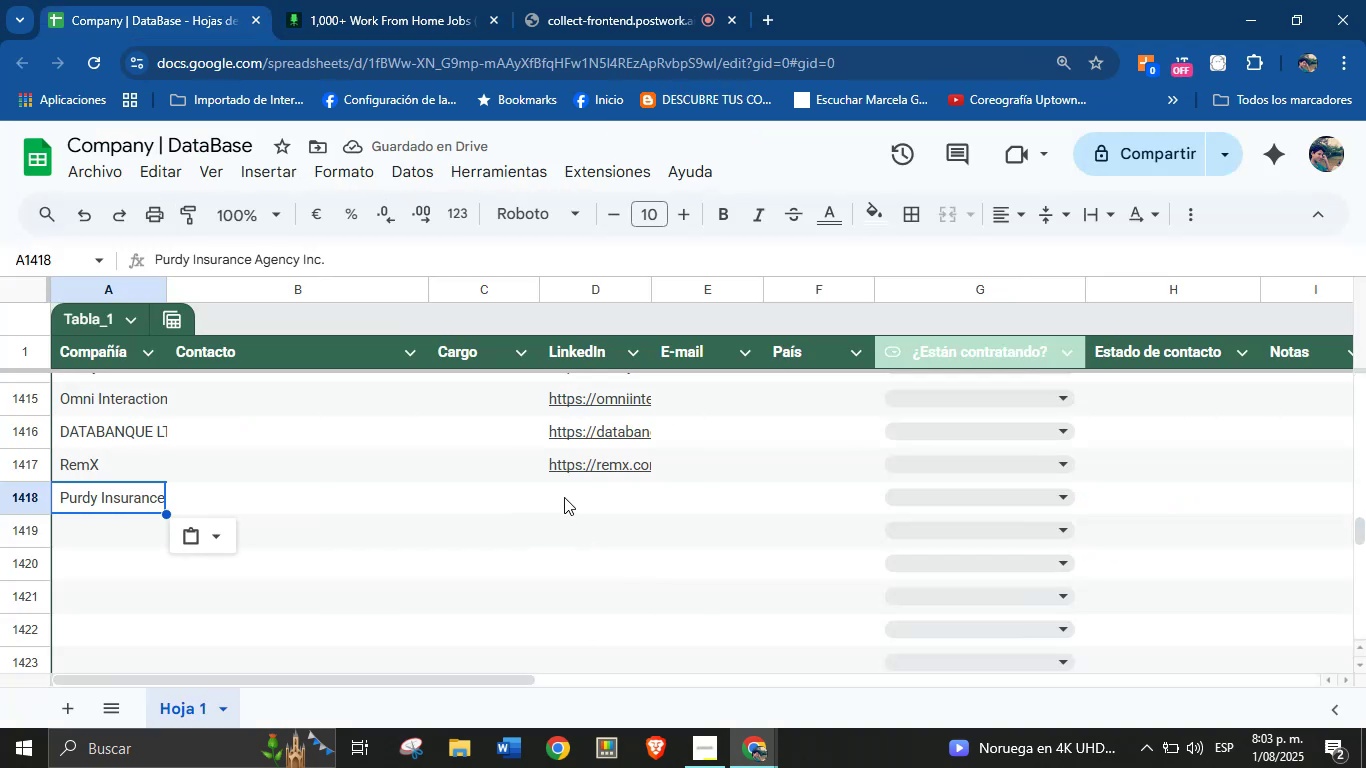 
key(Control+V)
 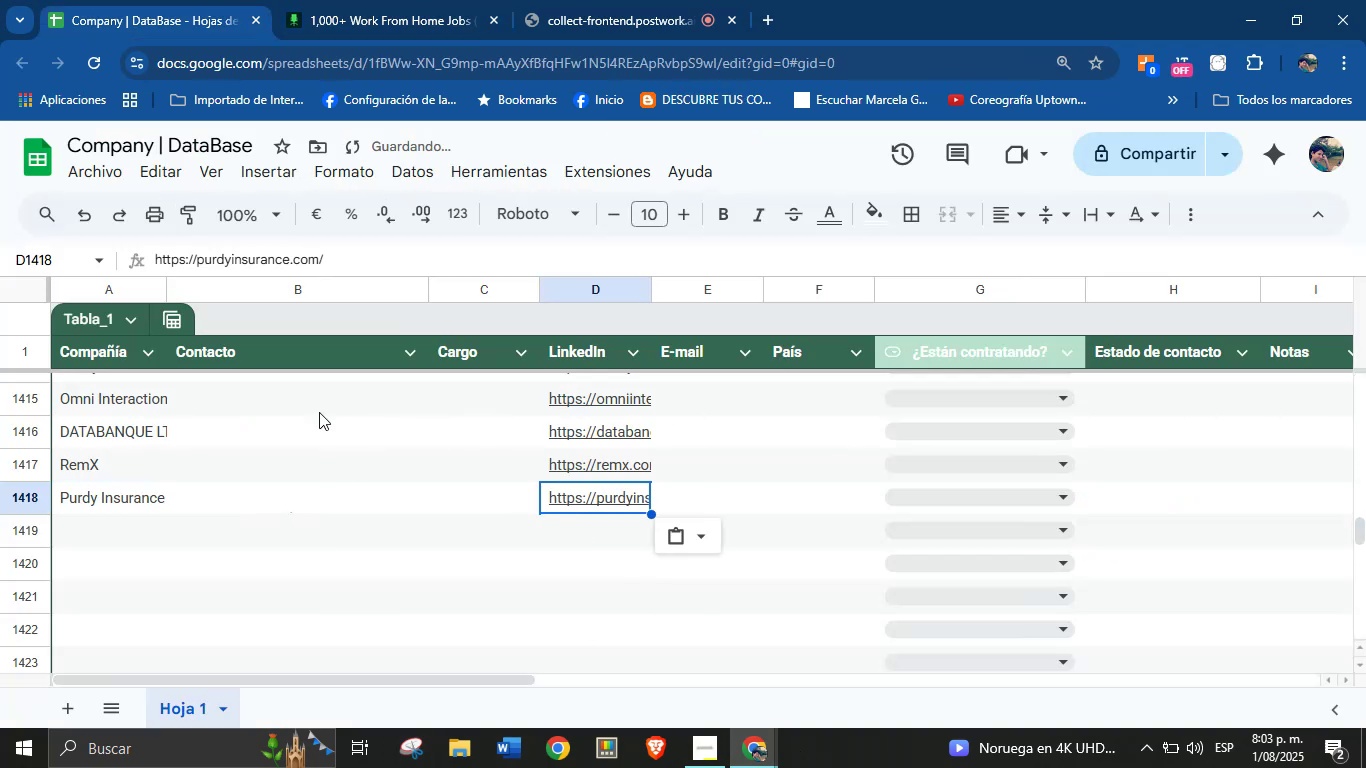 
left_click([422, 0])
 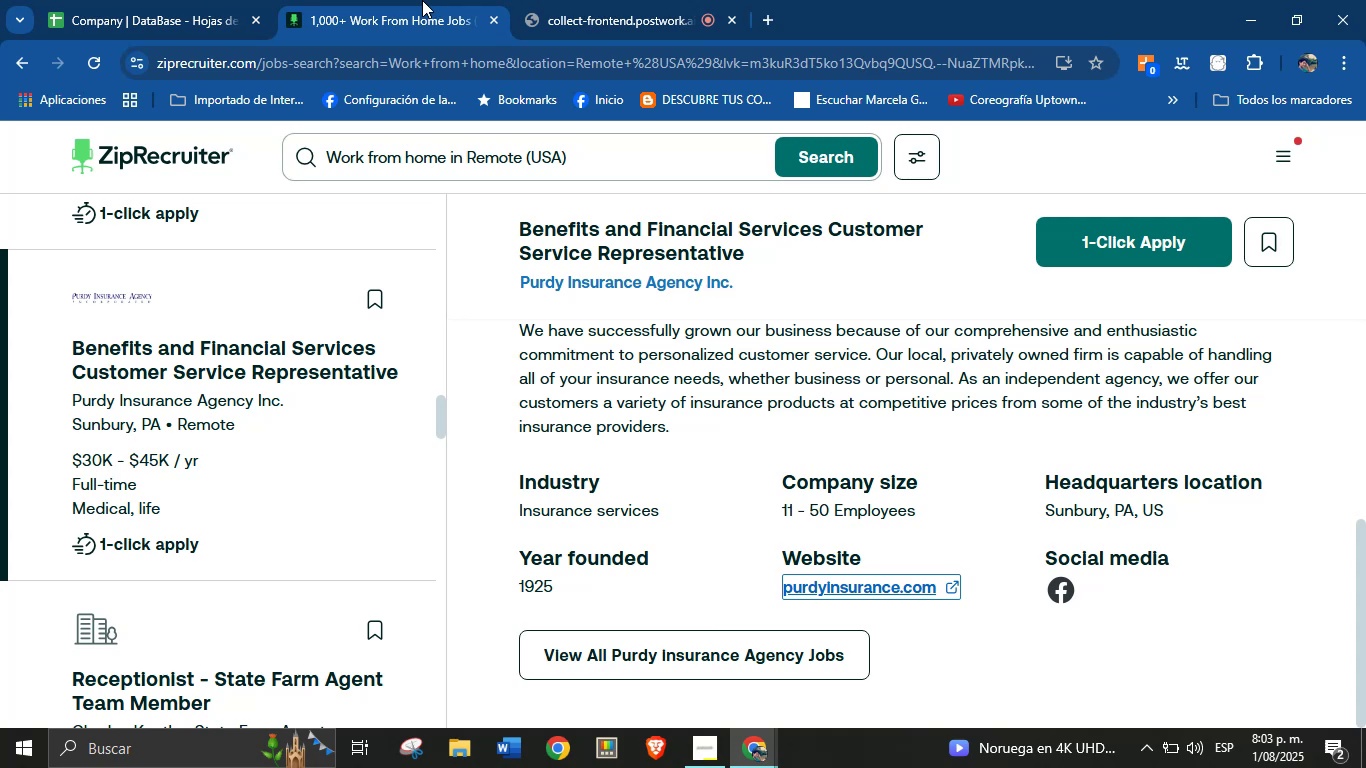 
wait(23.89)
 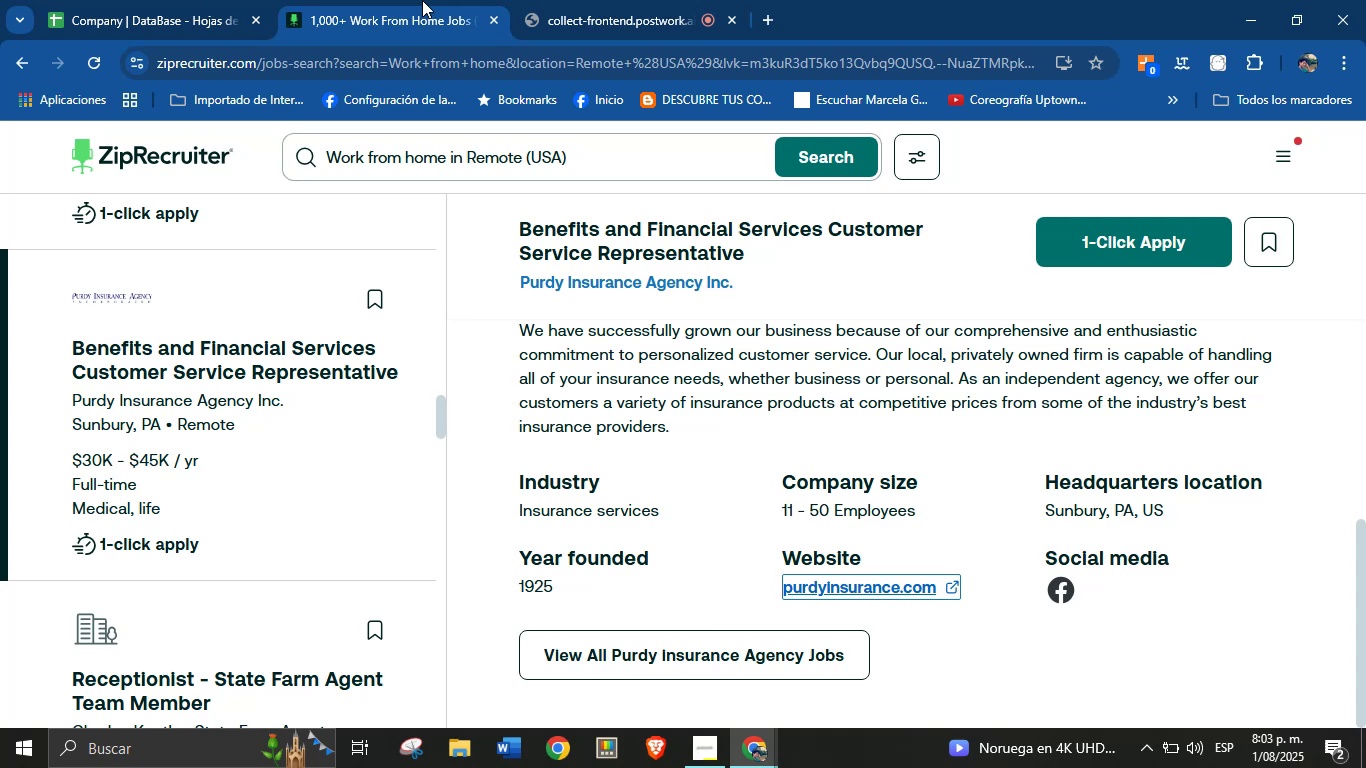 
left_click([141, 0])
 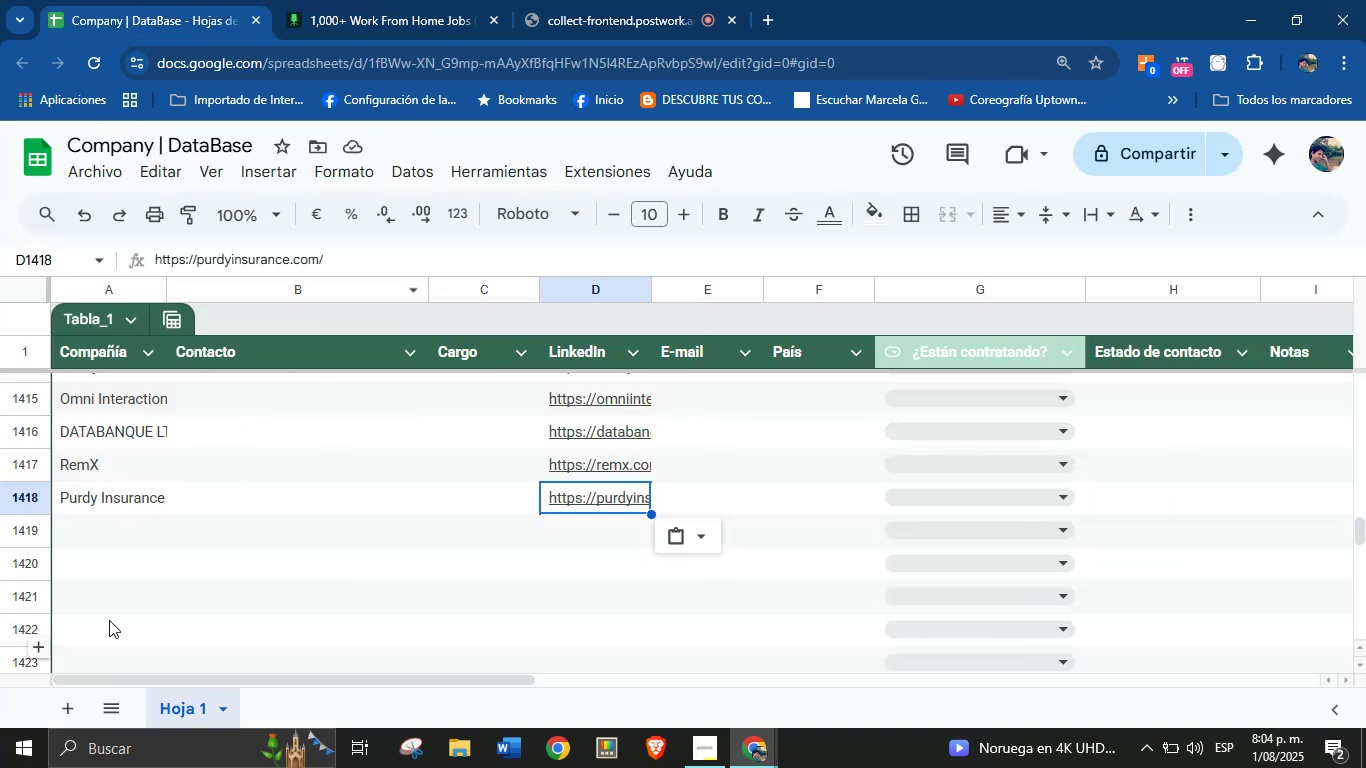 
left_click([129, 531])
 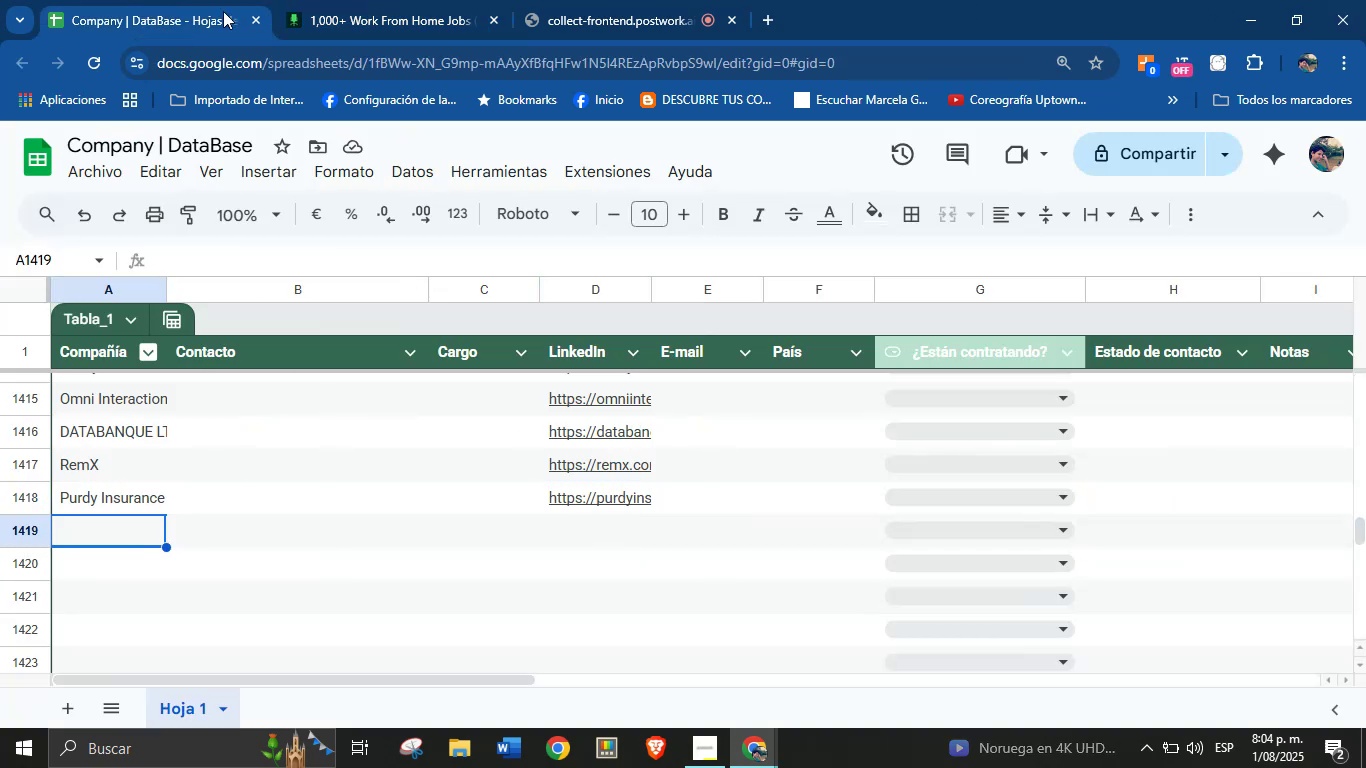 
left_click([373, 0])
 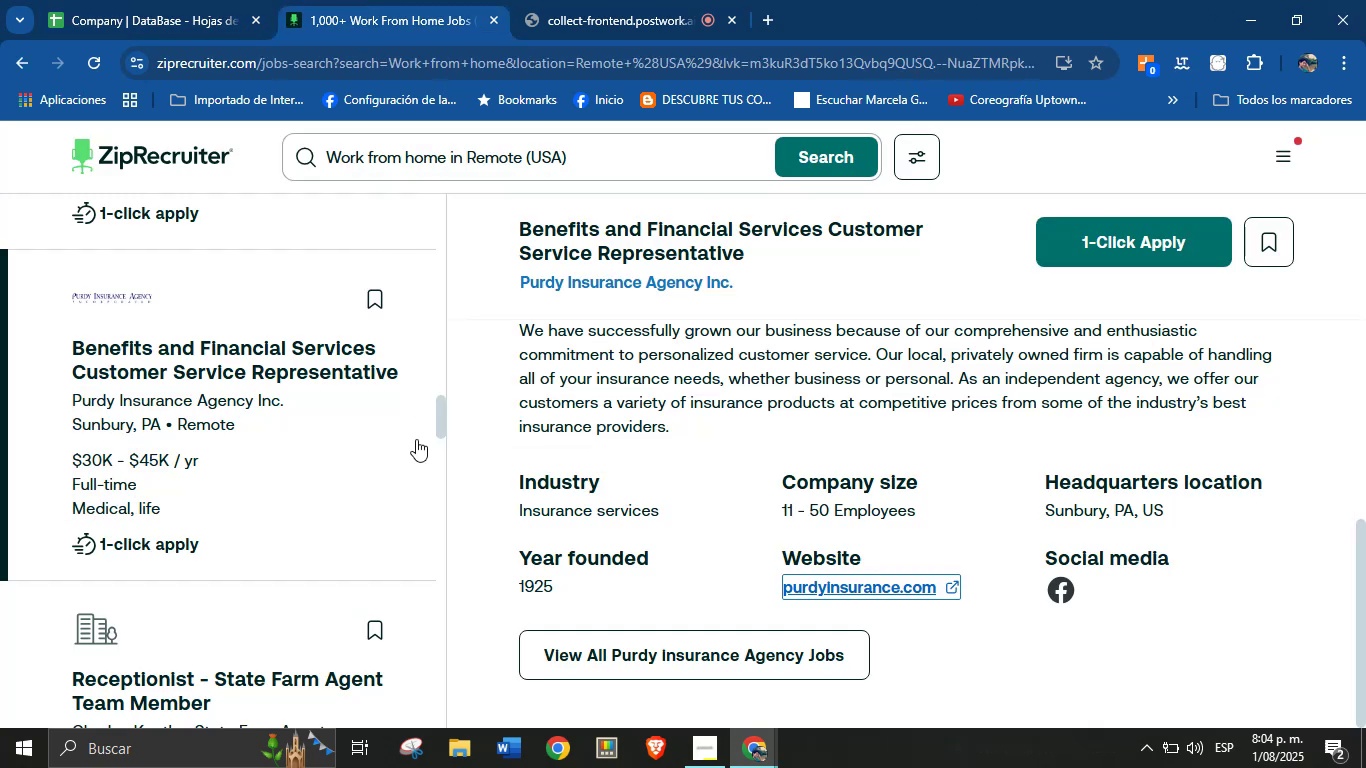 
scroll: coordinate [276, 531], scroll_direction: down, amount: 1.0
 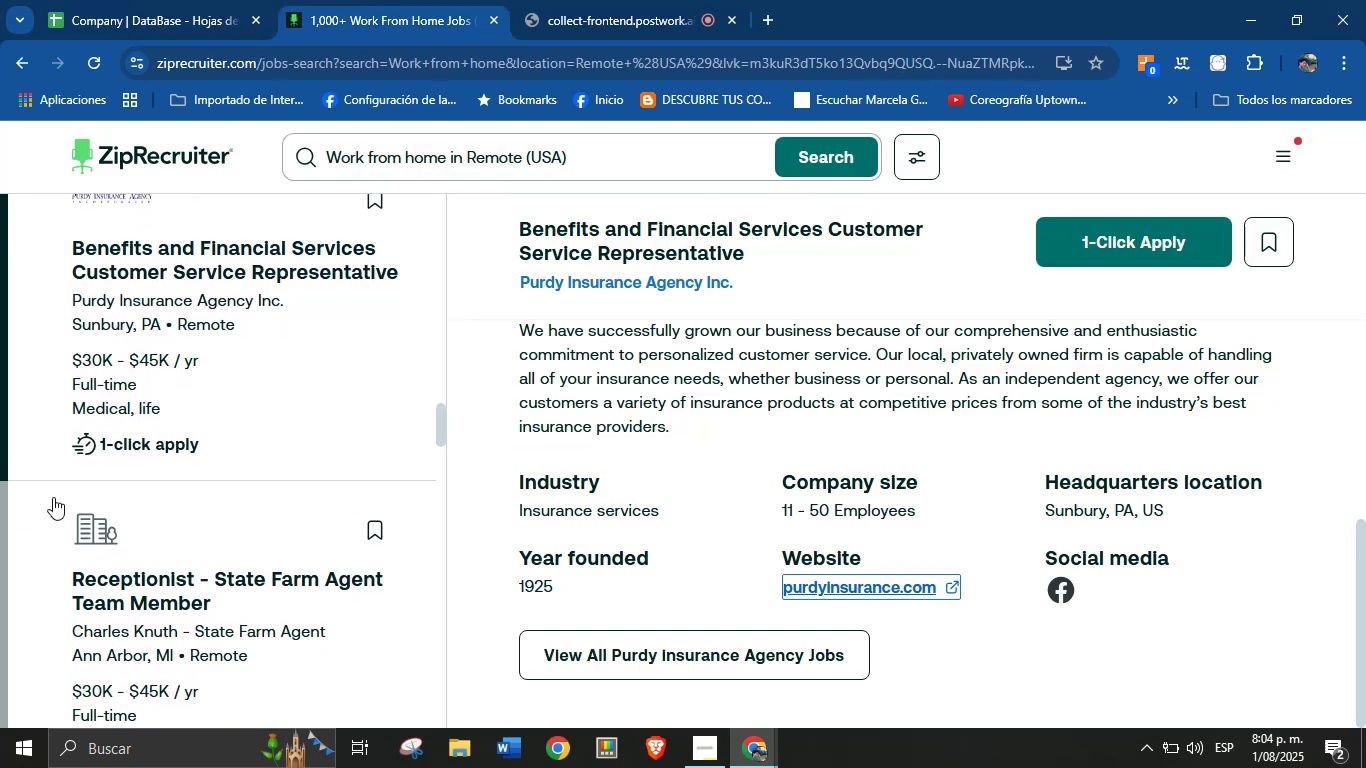 
left_click([97, 515])
 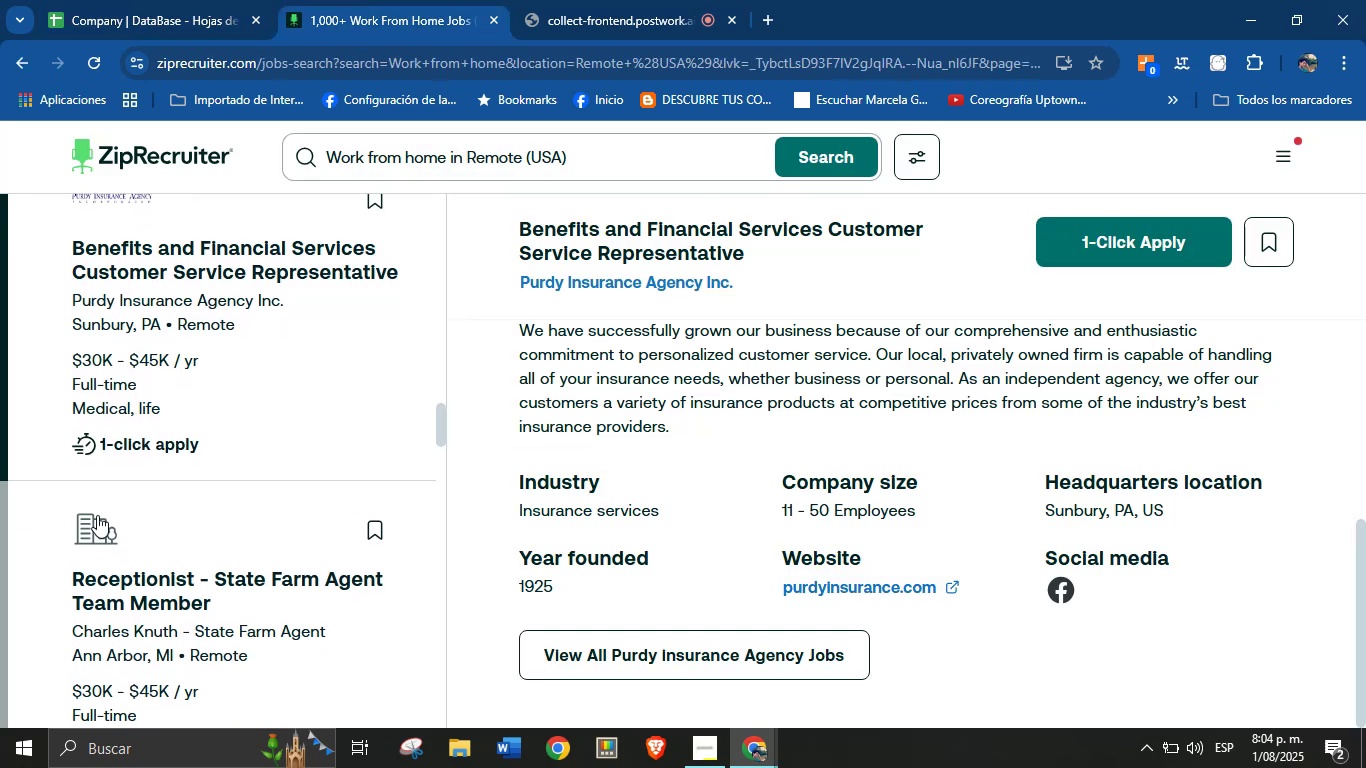 
scroll: coordinate [123, 459], scroll_direction: down, amount: 59.0
 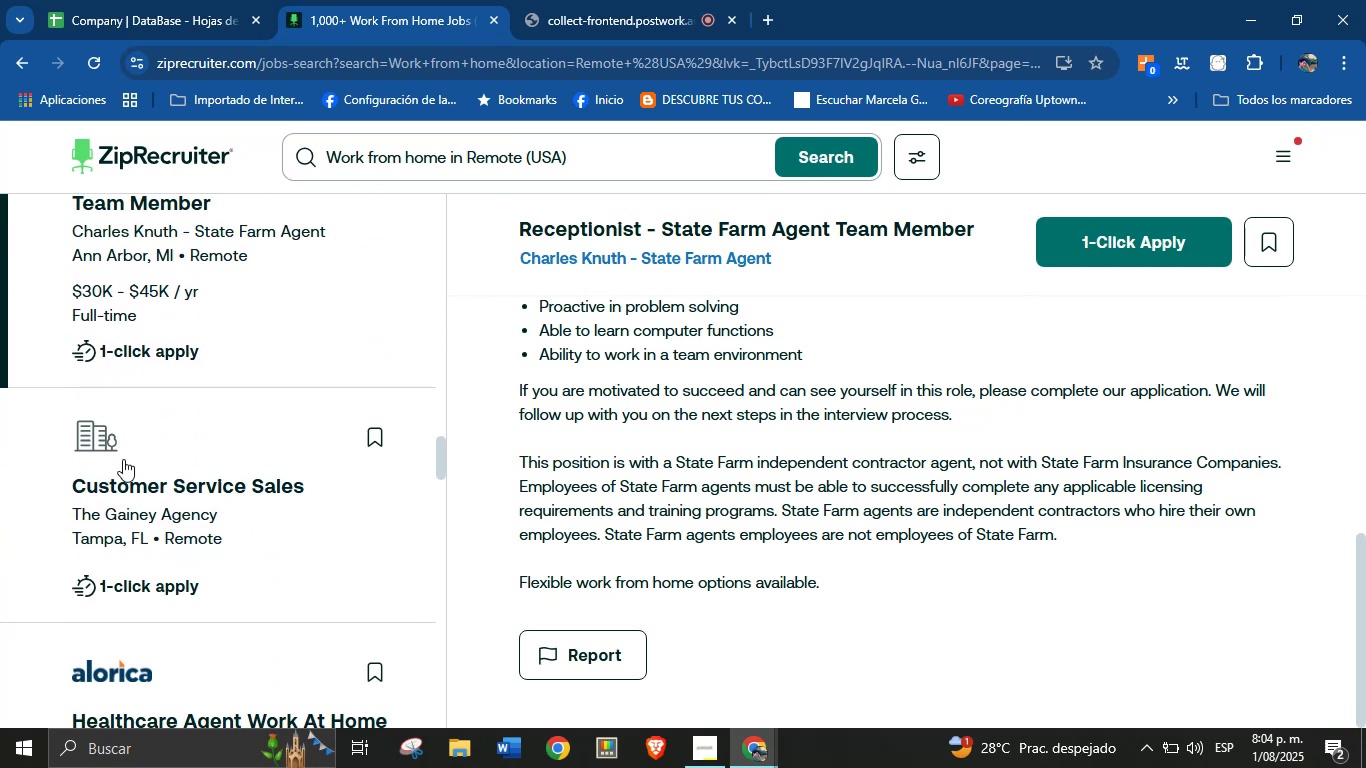 
left_click([138, 459])
 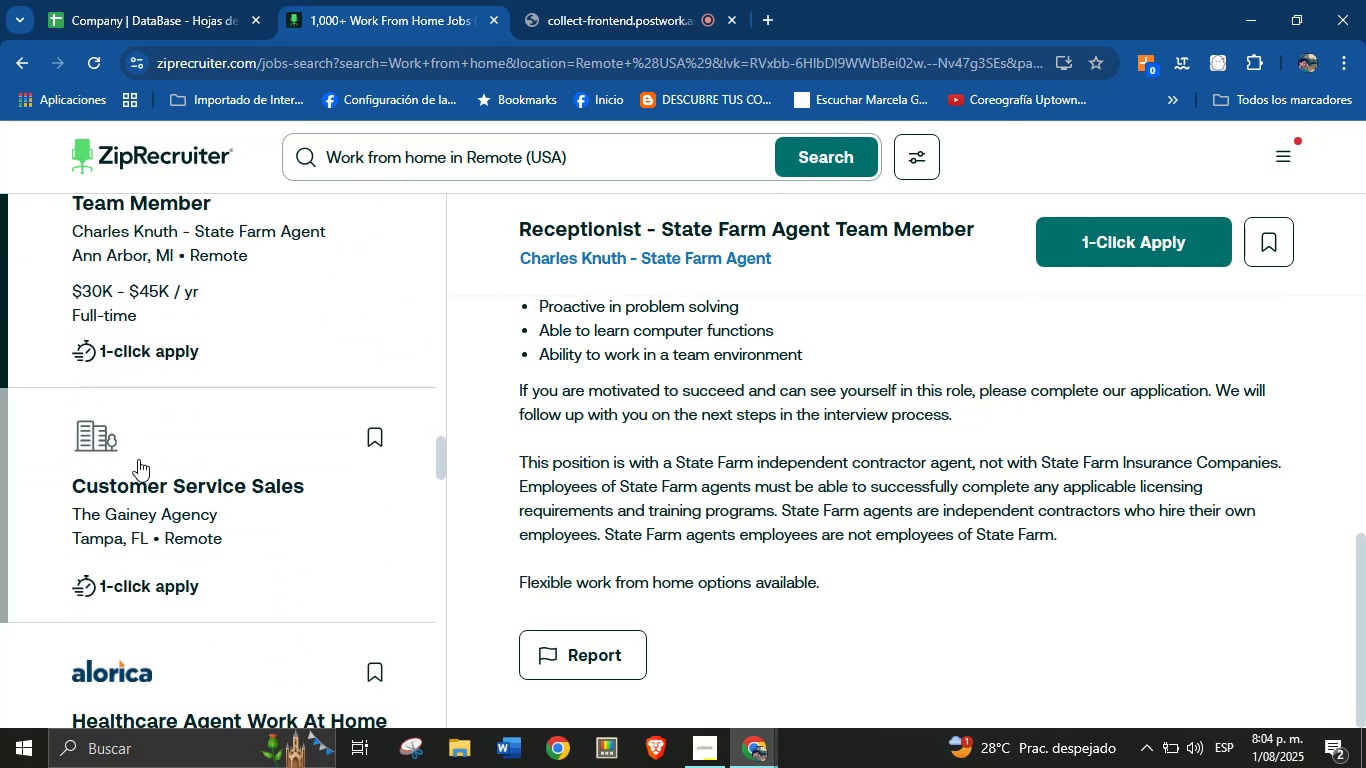 
scroll: coordinate [194, 629], scroll_direction: down, amount: 26.0
 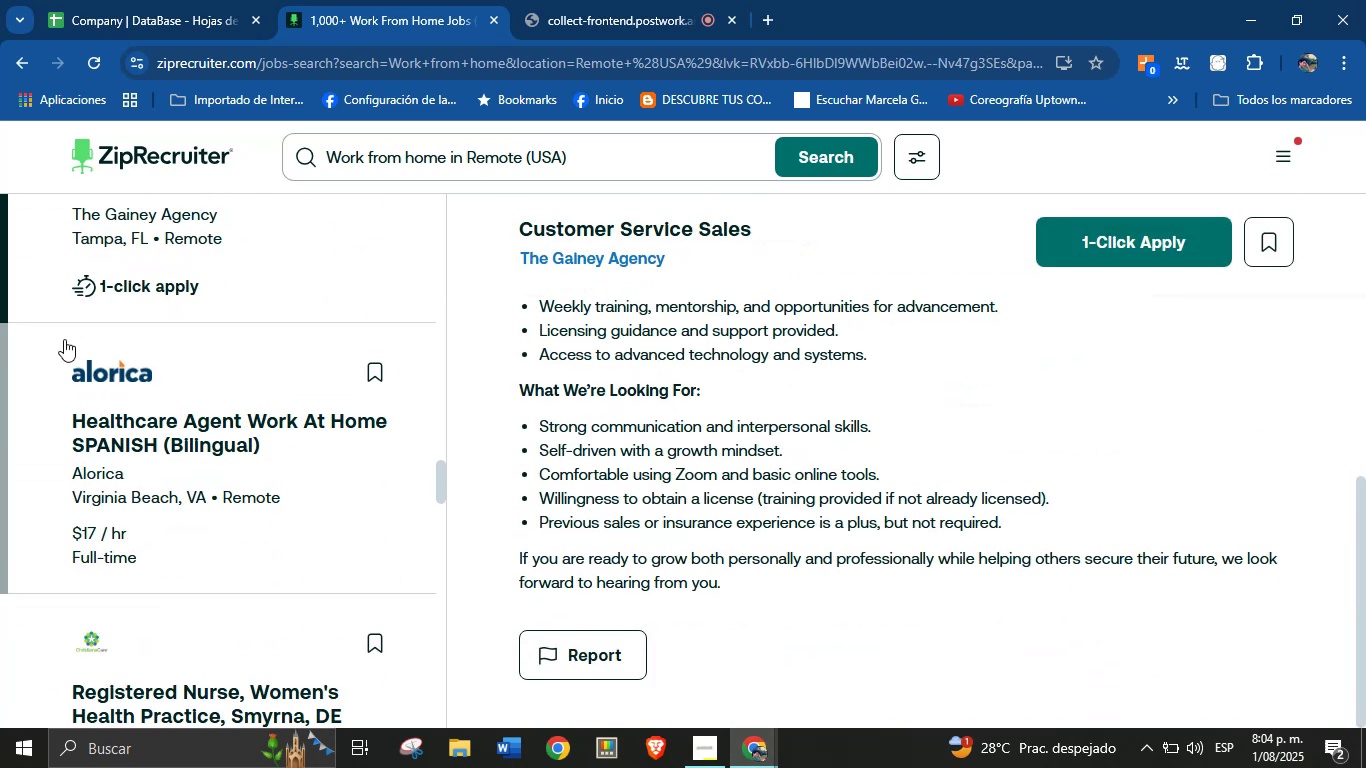 
left_click([119, 361])
 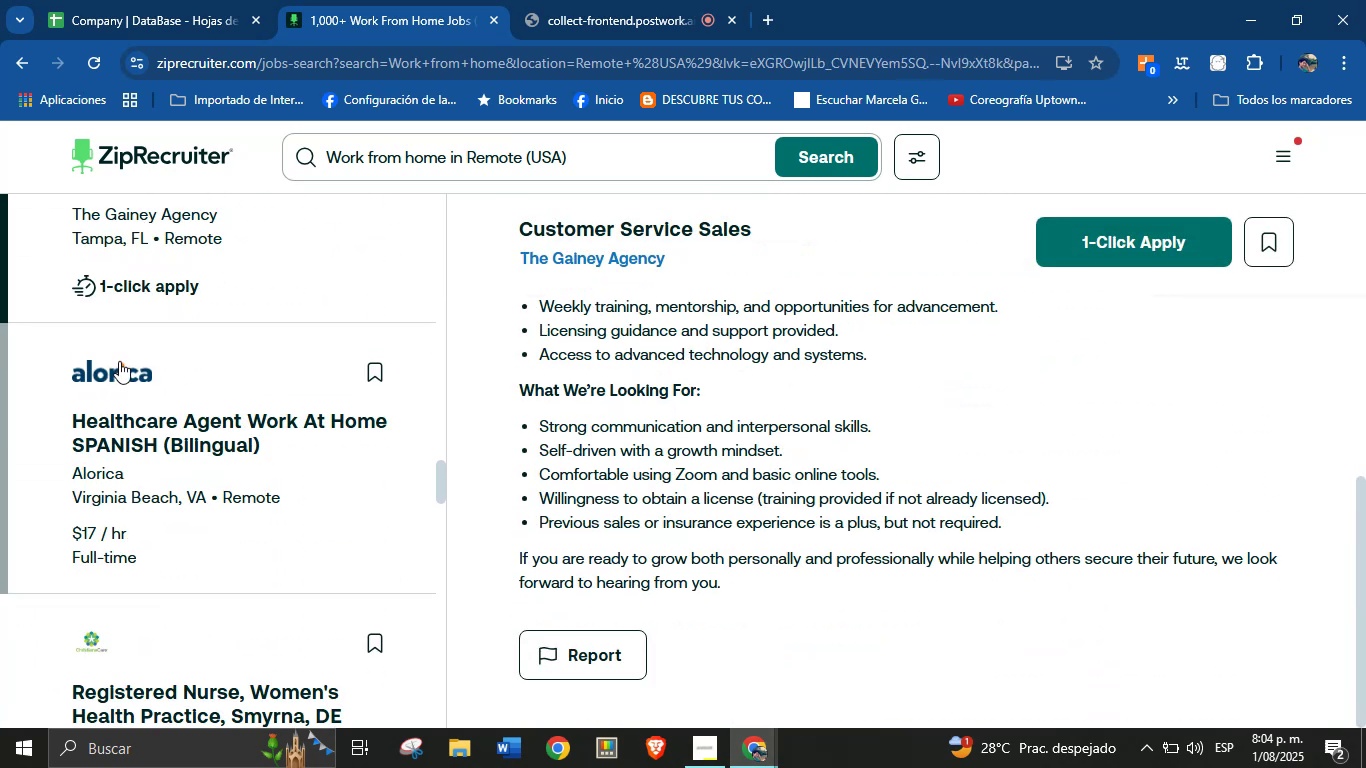 
scroll: coordinate [685, 404], scroll_direction: down, amount: 61.0
 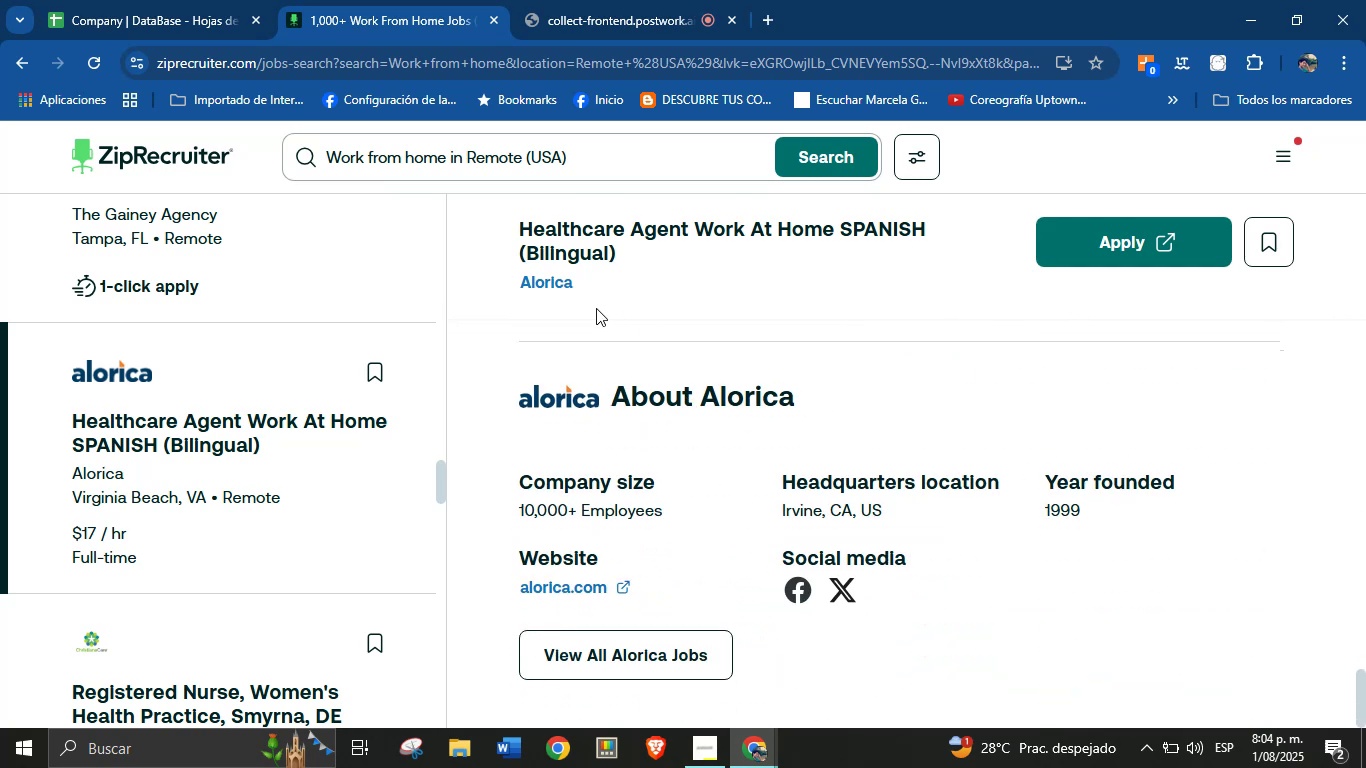 
left_click_drag(start_coordinate=[506, 285], to_coordinate=[581, 288])
 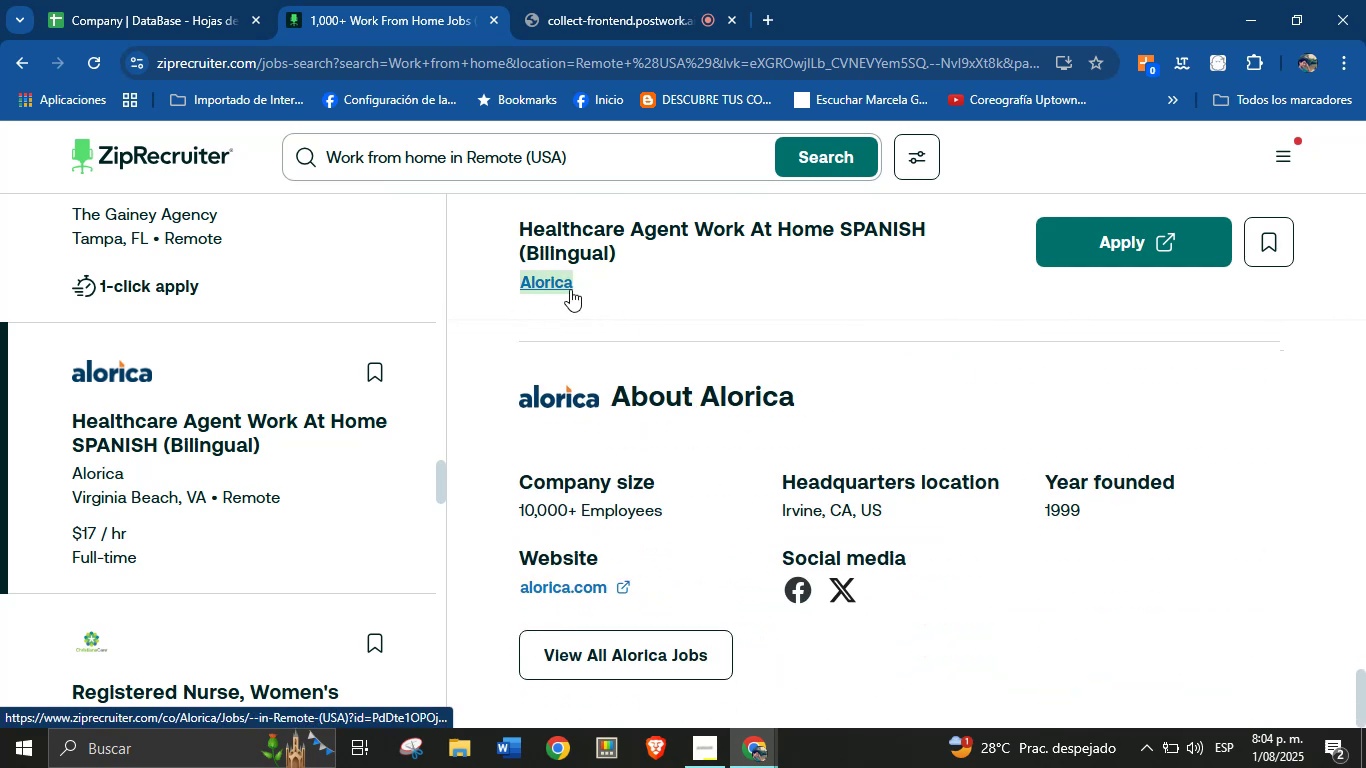 
key(Control+C)
 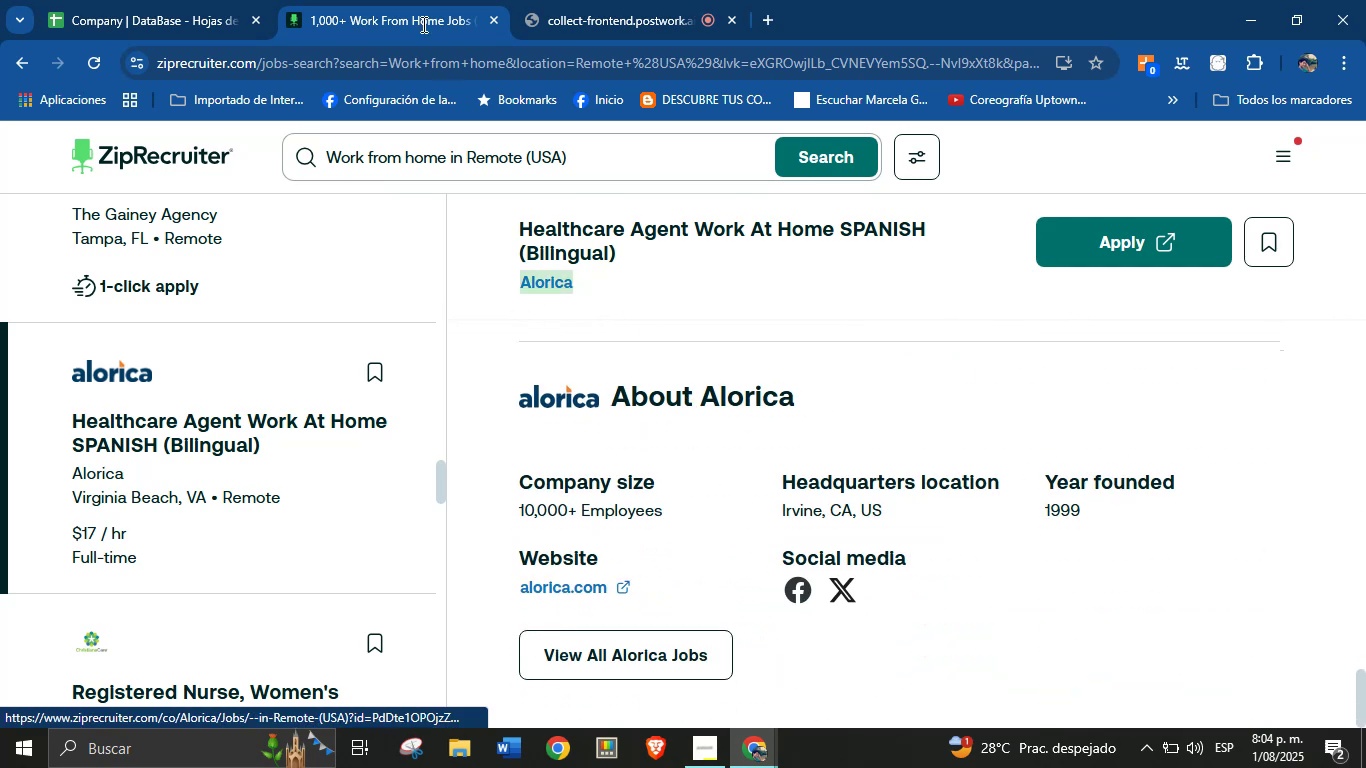 
left_click([198, 0])
 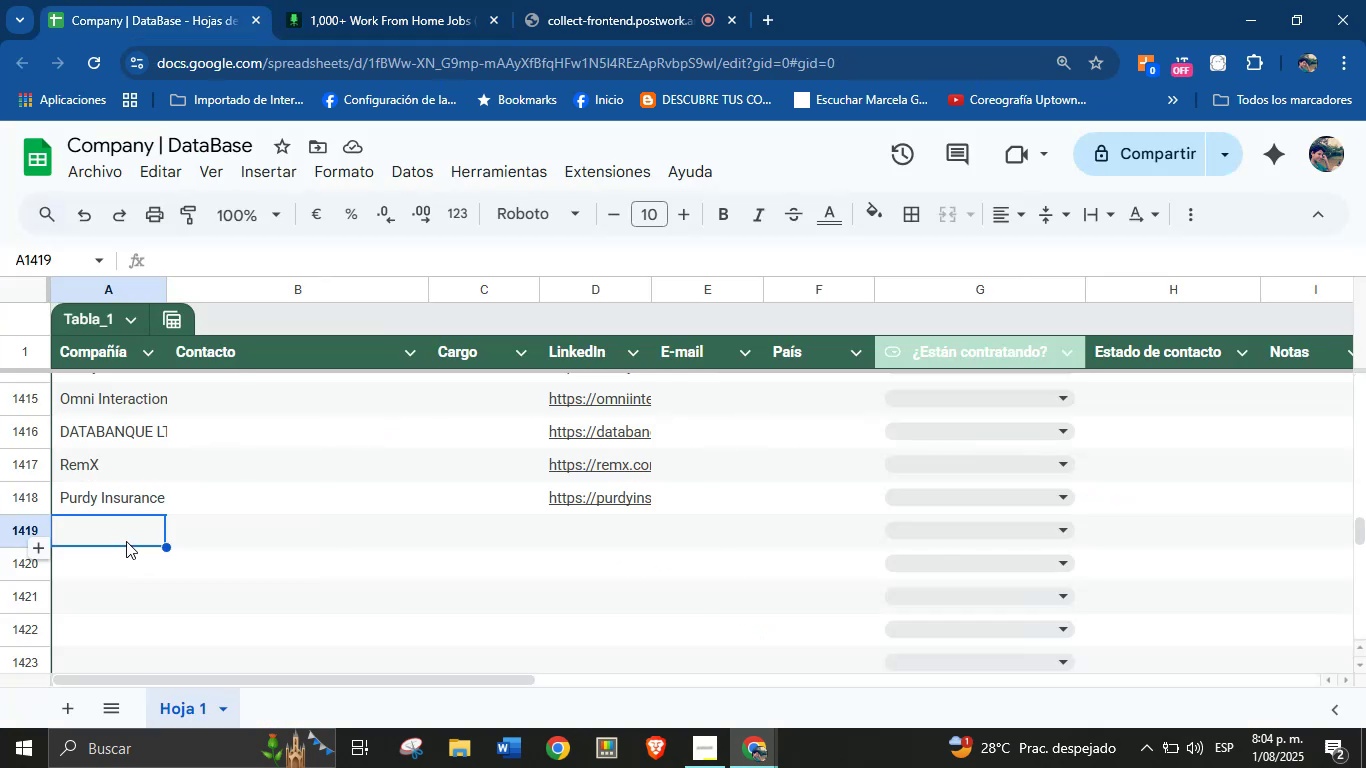 
key(Control+V)
 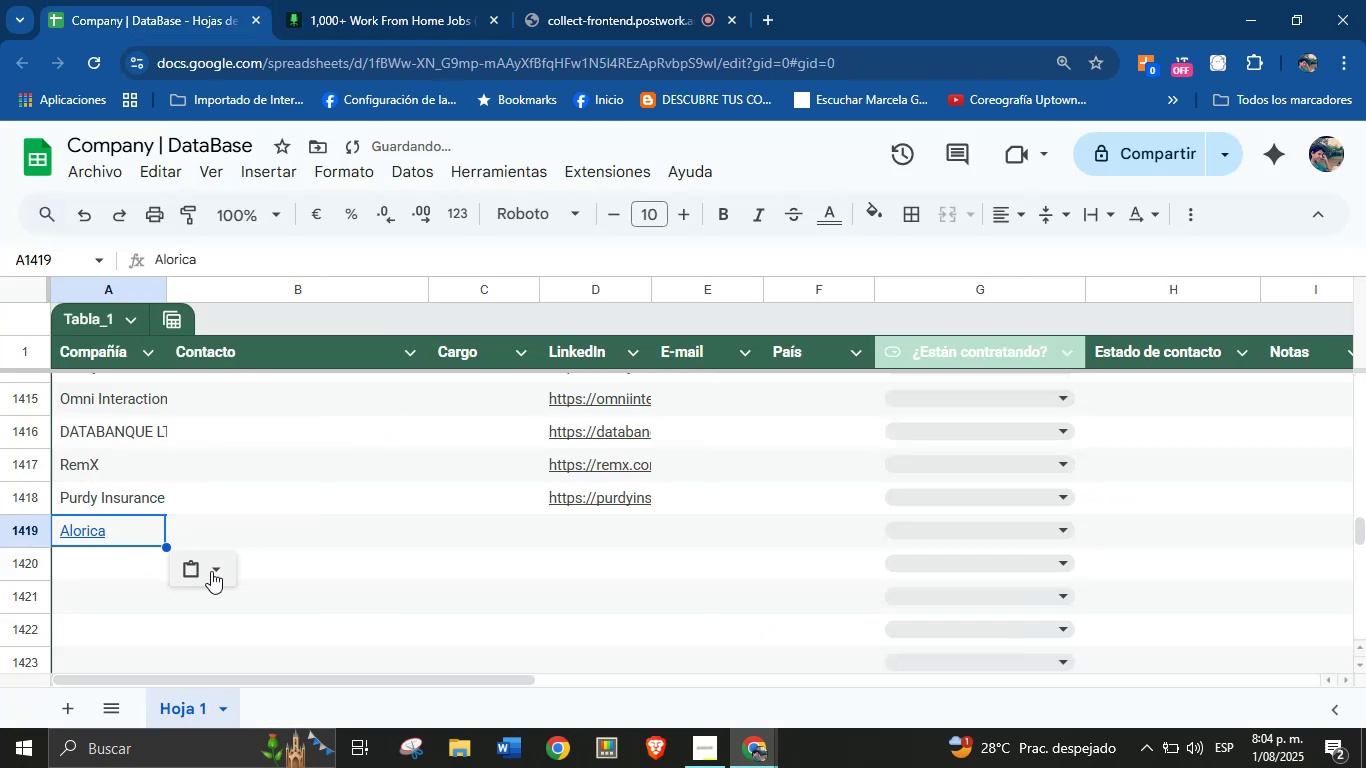 
left_click([211, 571])
 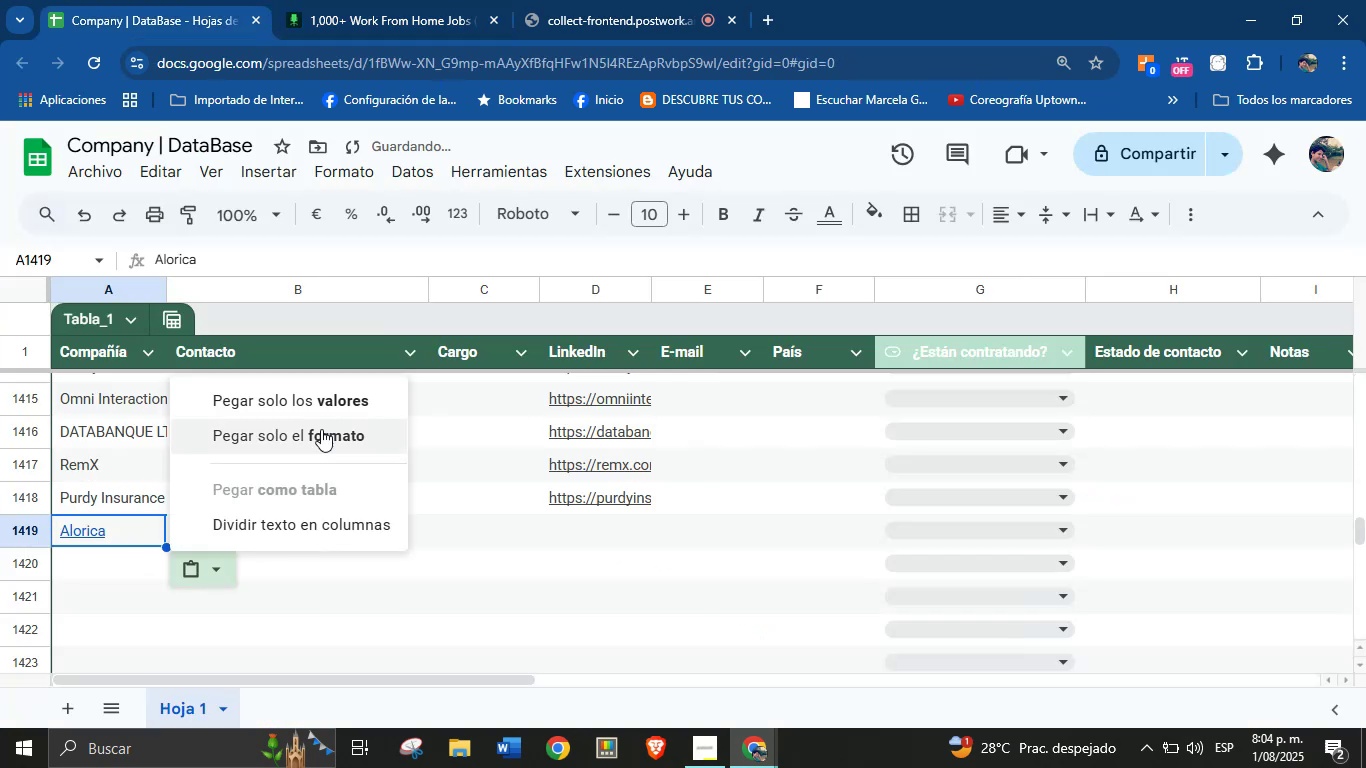 
left_click([327, 404])
 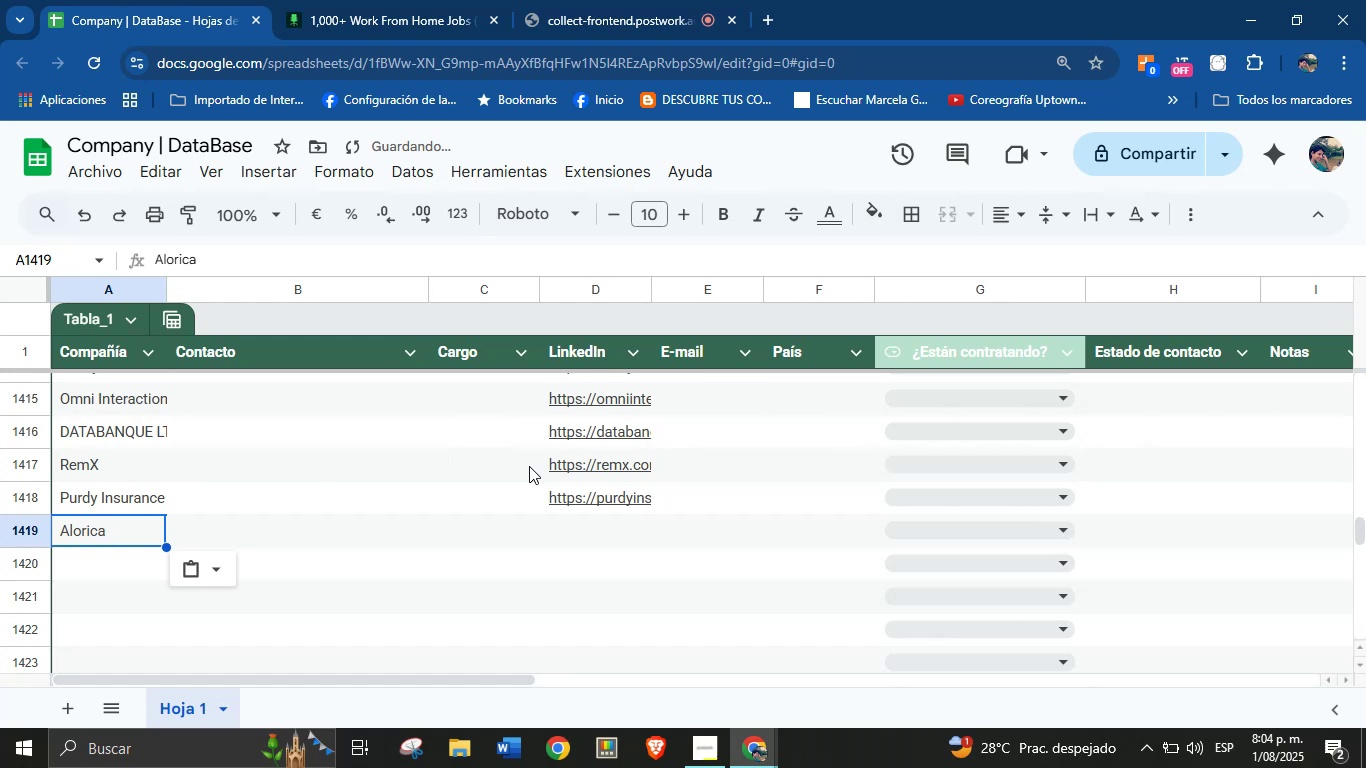 
left_click([585, 530])
 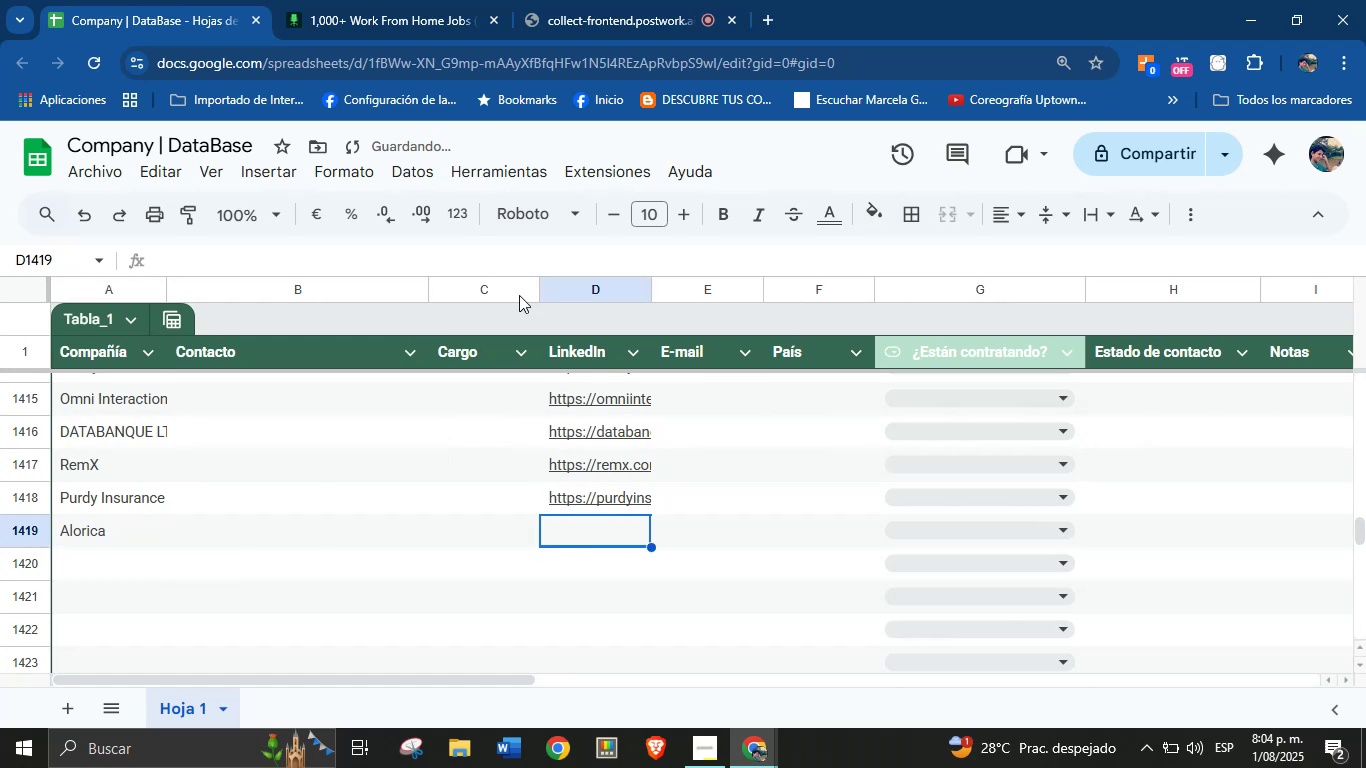 
left_click([325, 0])
 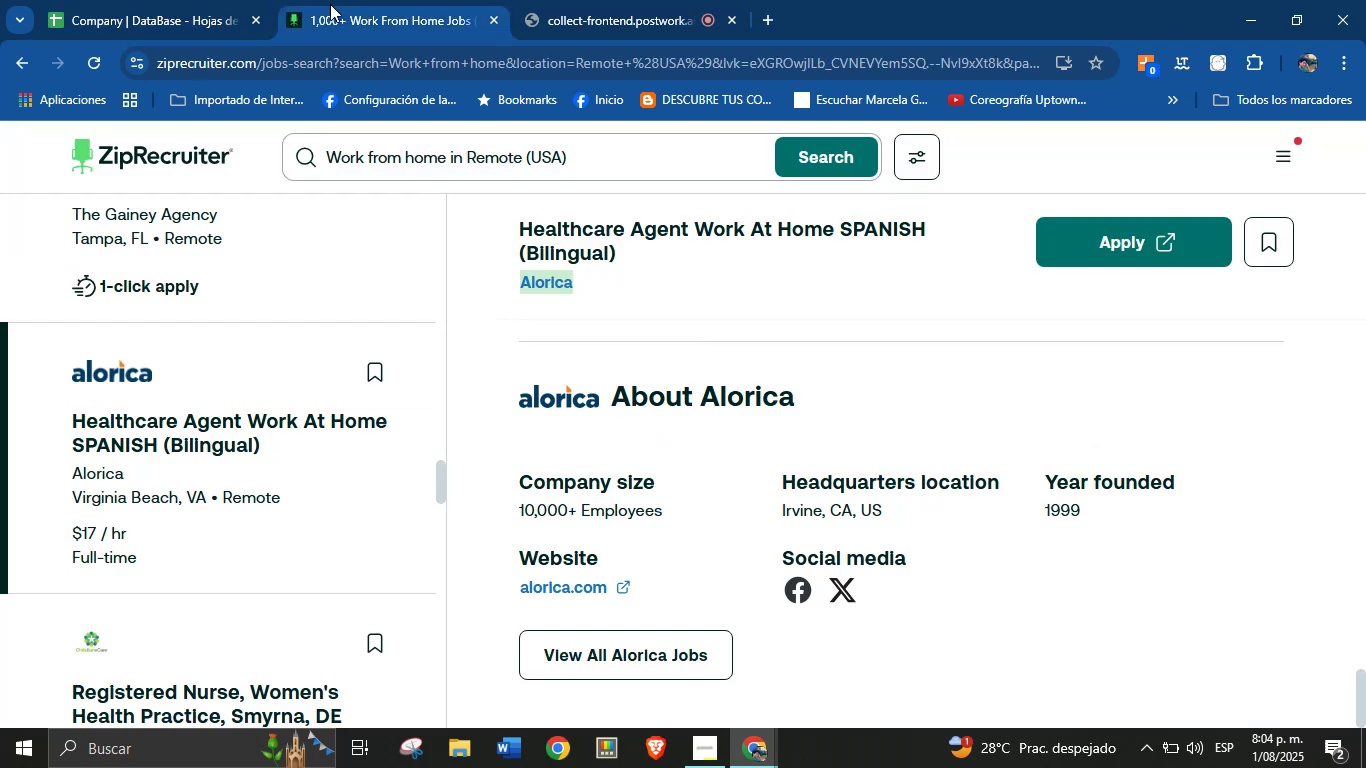 
scroll: coordinate [728, 586], scroll_direction: down, amount: 5.0
 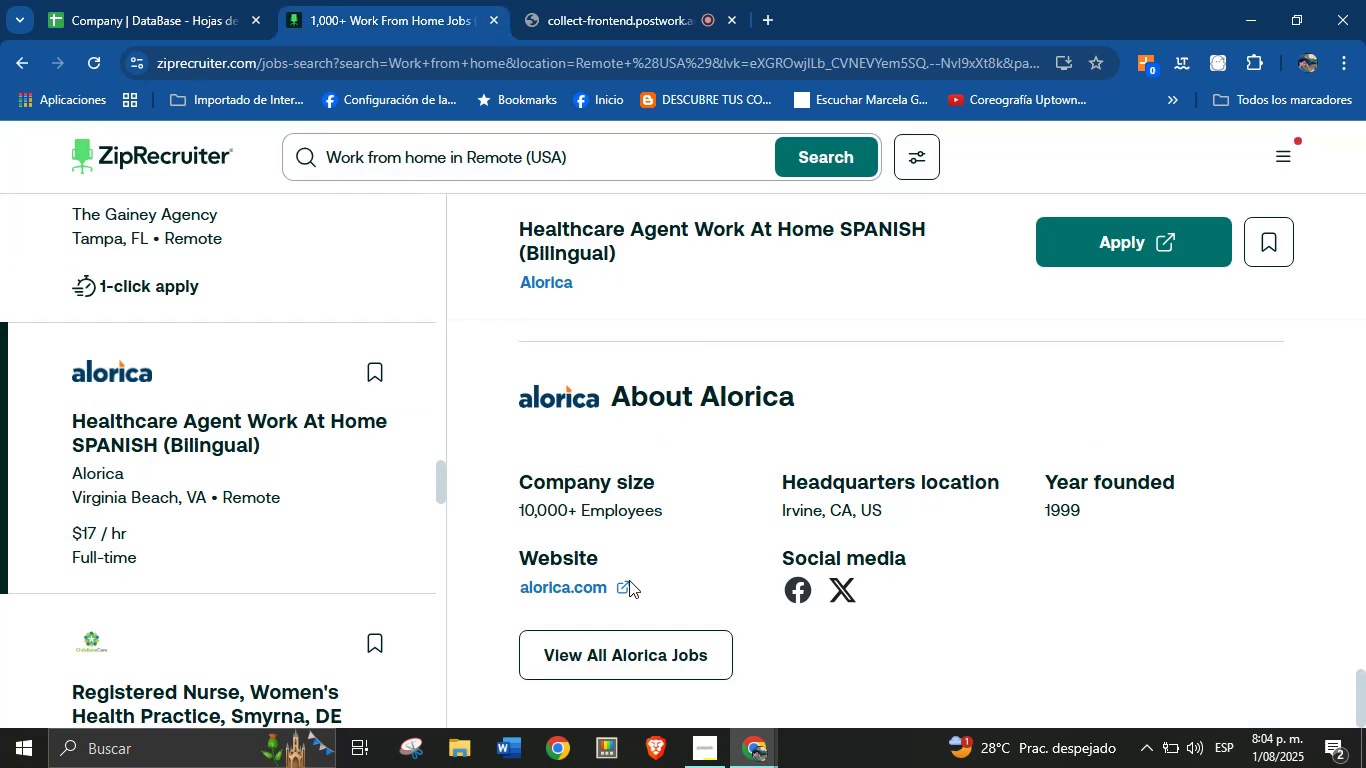 
right_click([589, 586])
 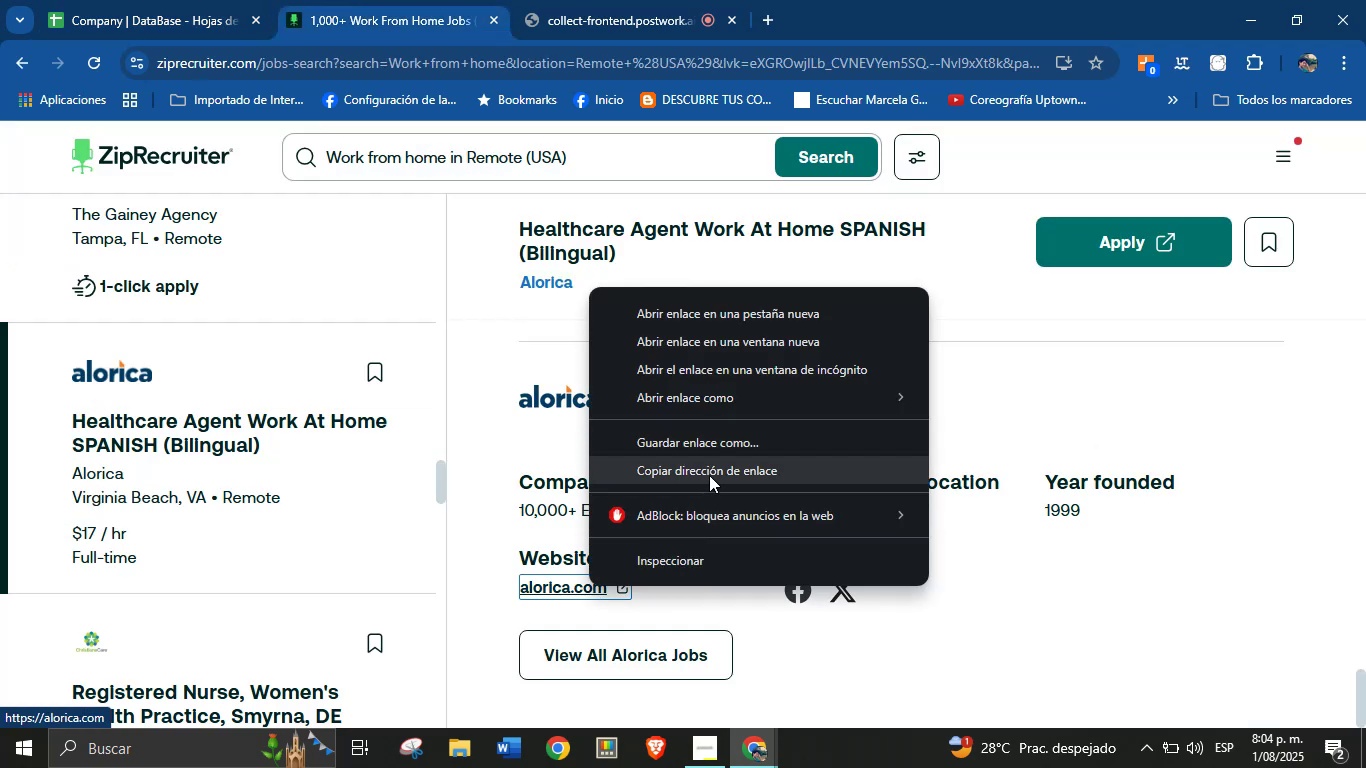 
left_click([711, 471])
 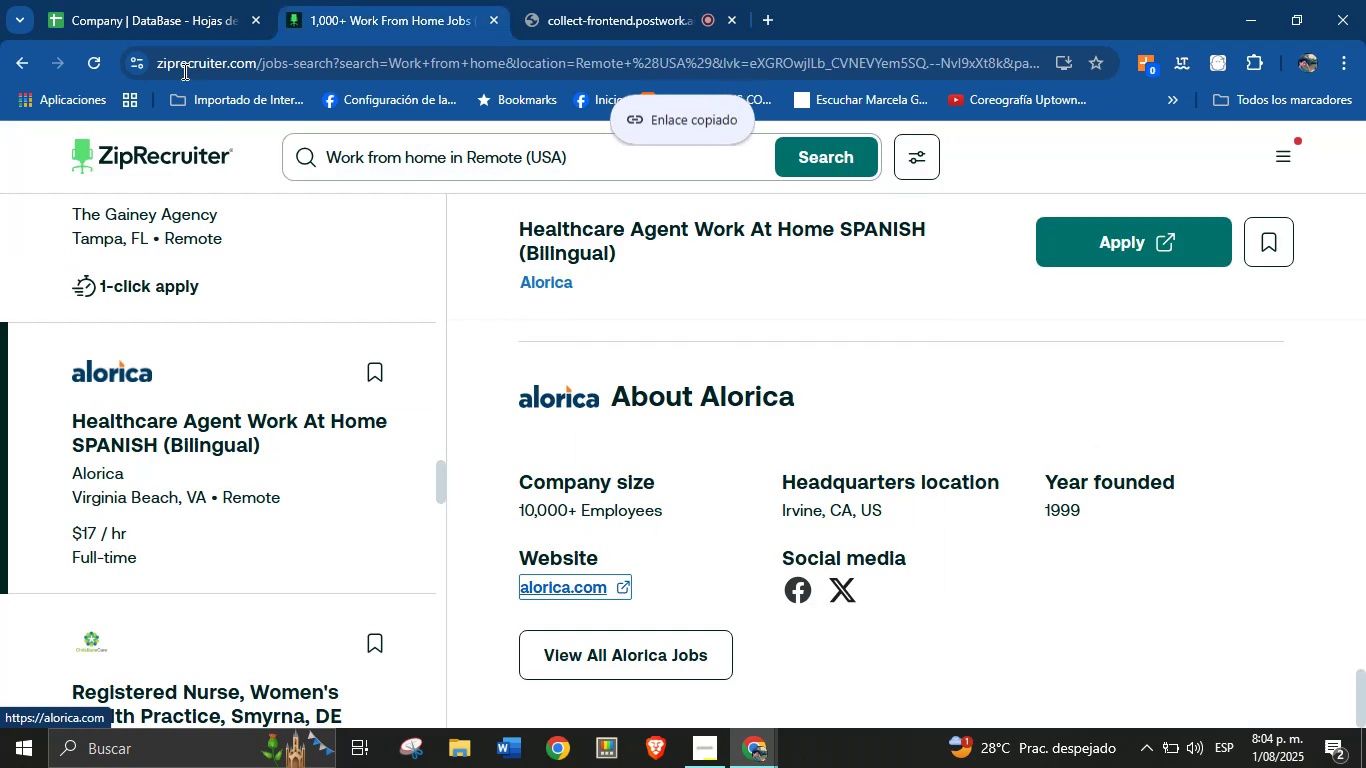 
left_click([136, 0])
 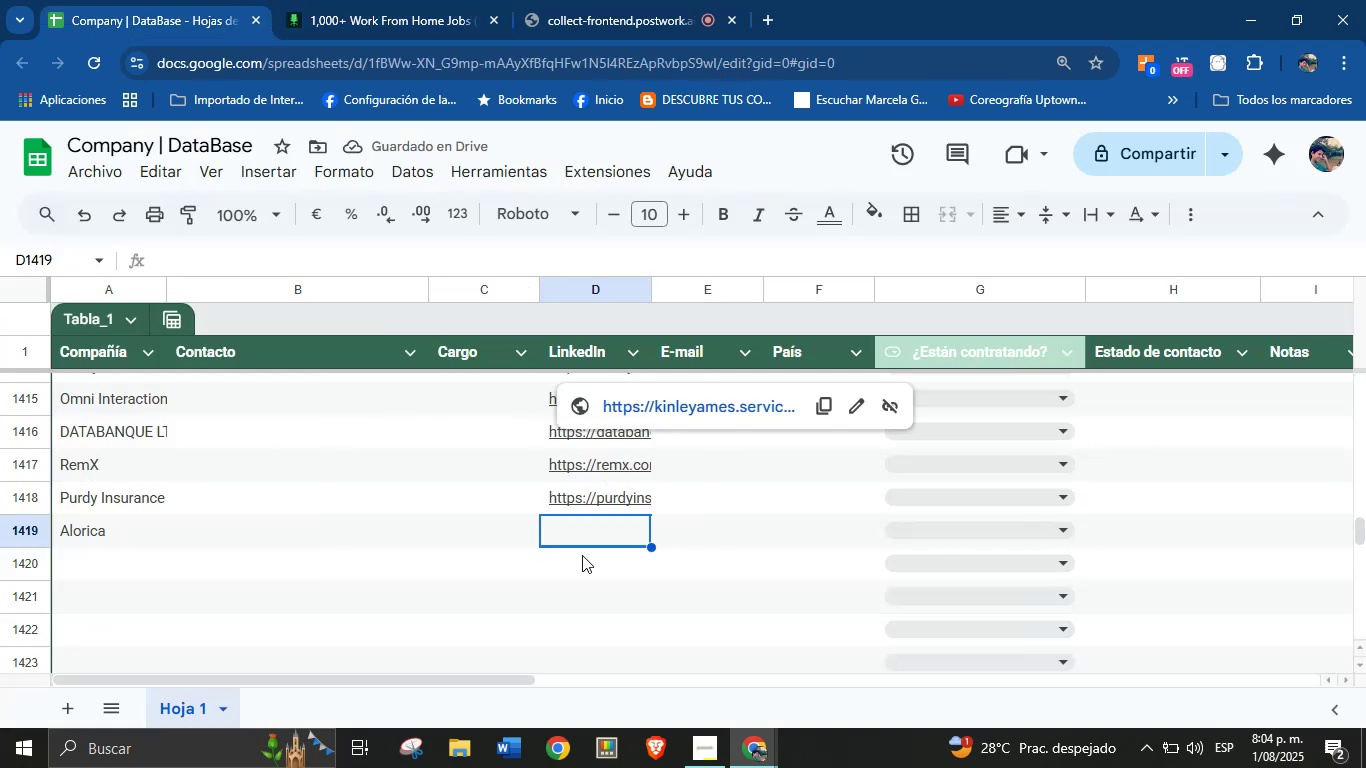 
left_click([582, 528])
 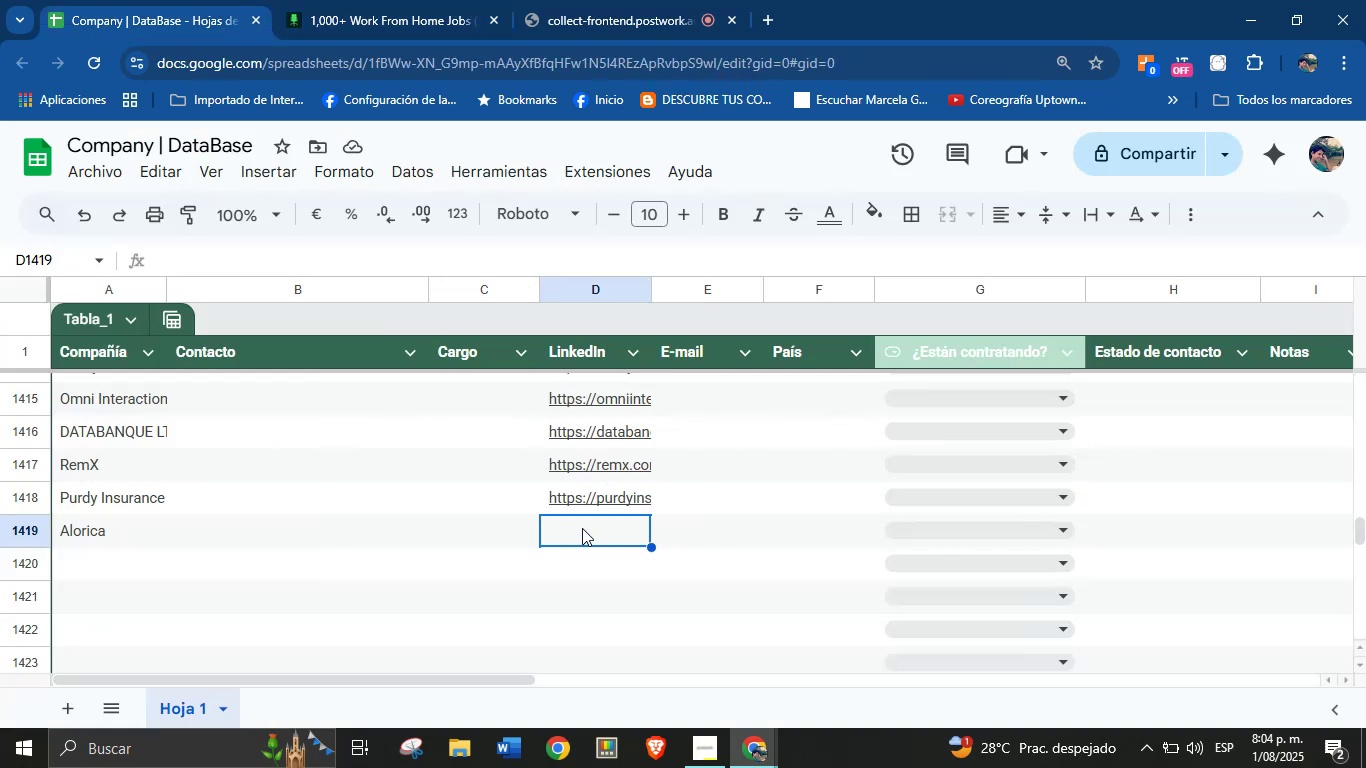 
key(Control+V)
 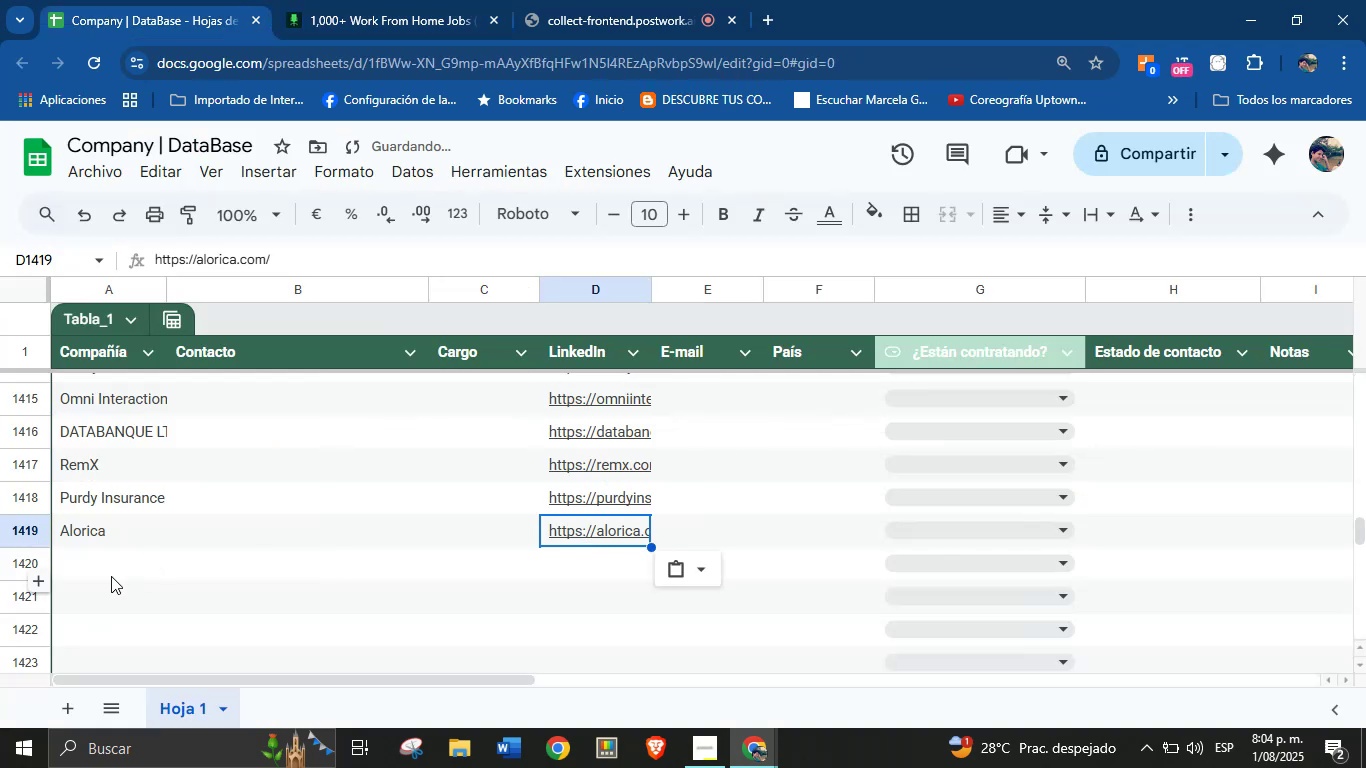 
left_click([111, 565])
 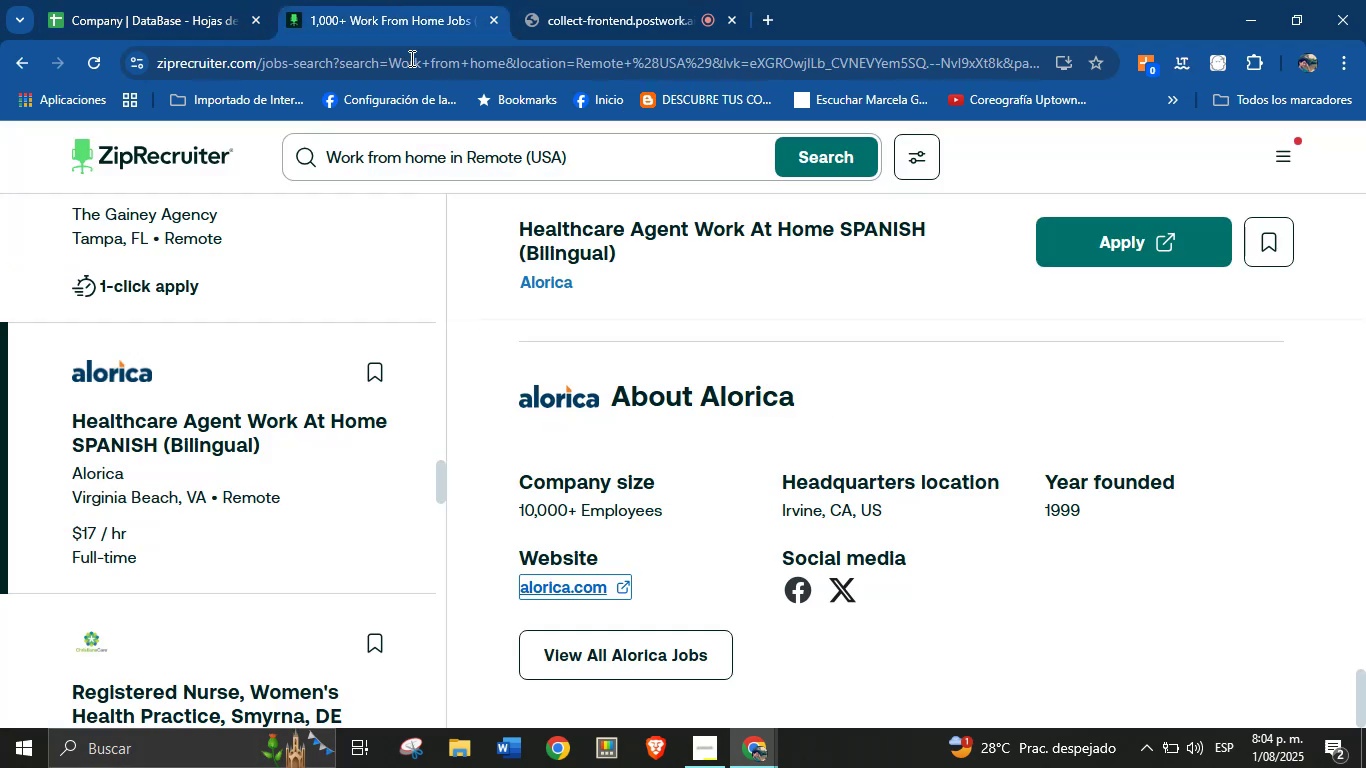 
scroll: coordinate [268, 433], scroll_direction: down, amount: 3.0
 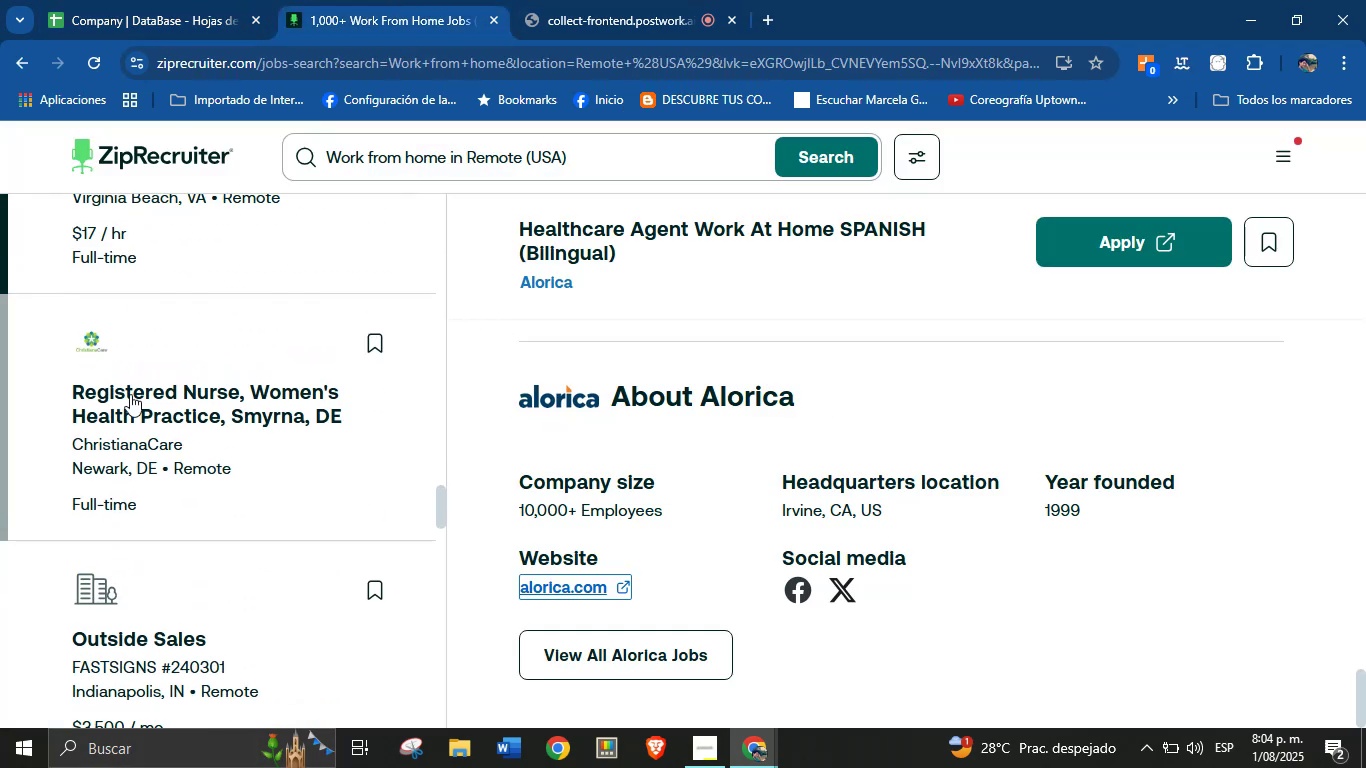 
left_click([86, 337])
 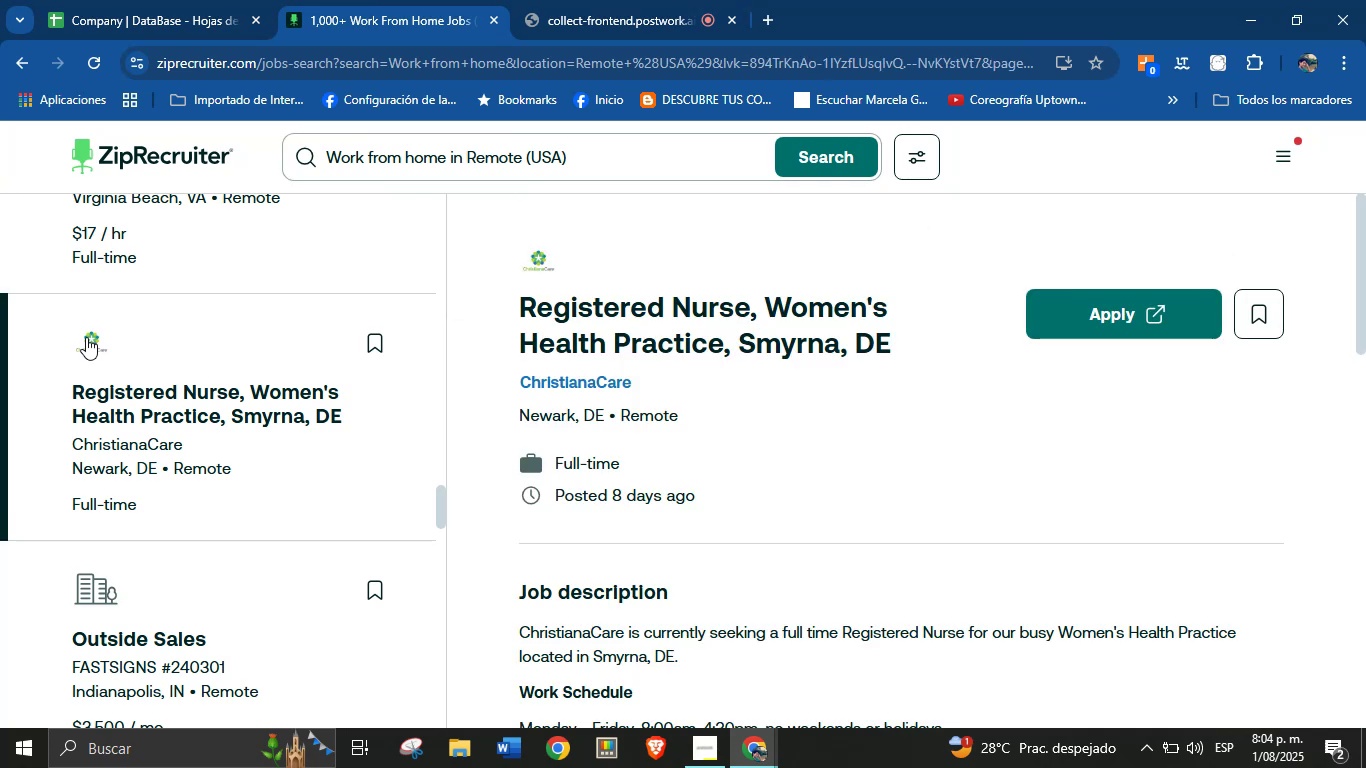 
wait(10.08)
 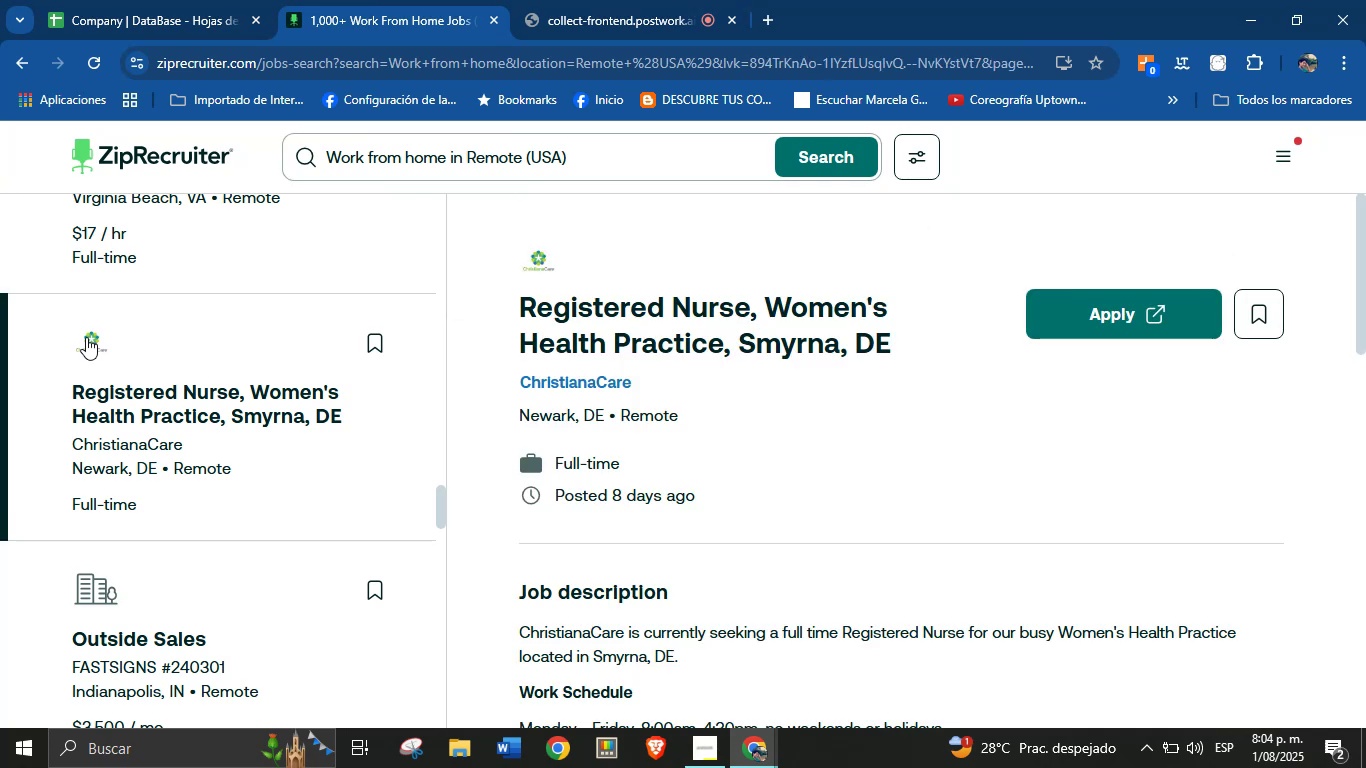 
scroll: coordinate [742, 422], scroll_direction: down, amount: 26.0
 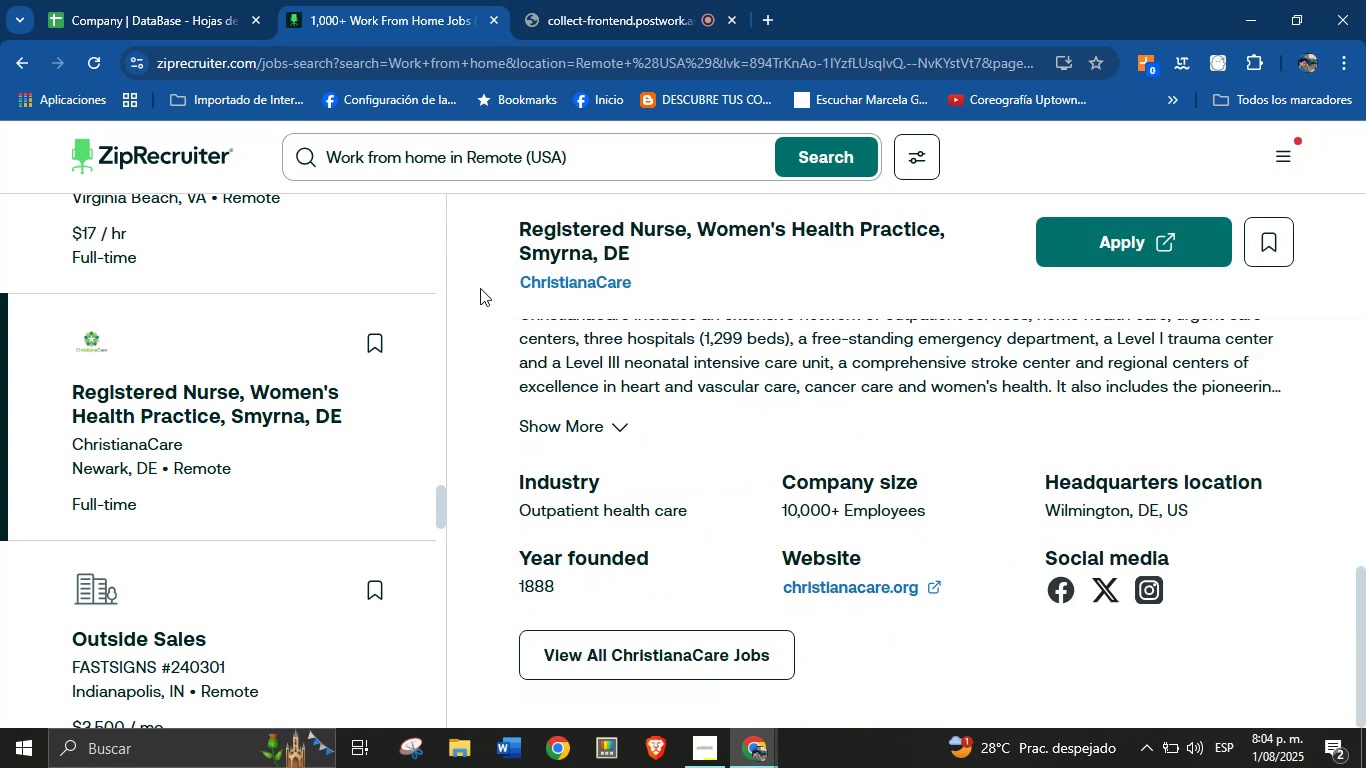 
left_click([160, 0])
 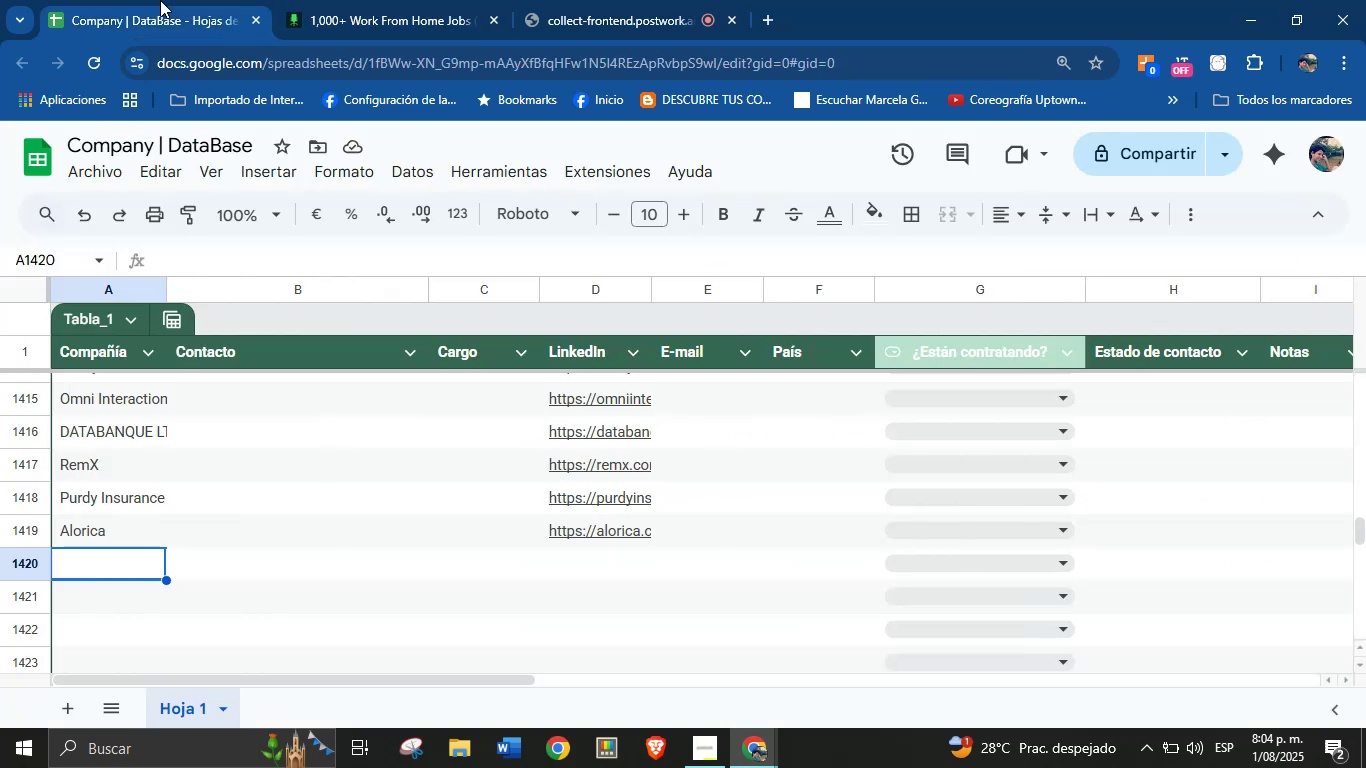 
left_click([362, 0])
 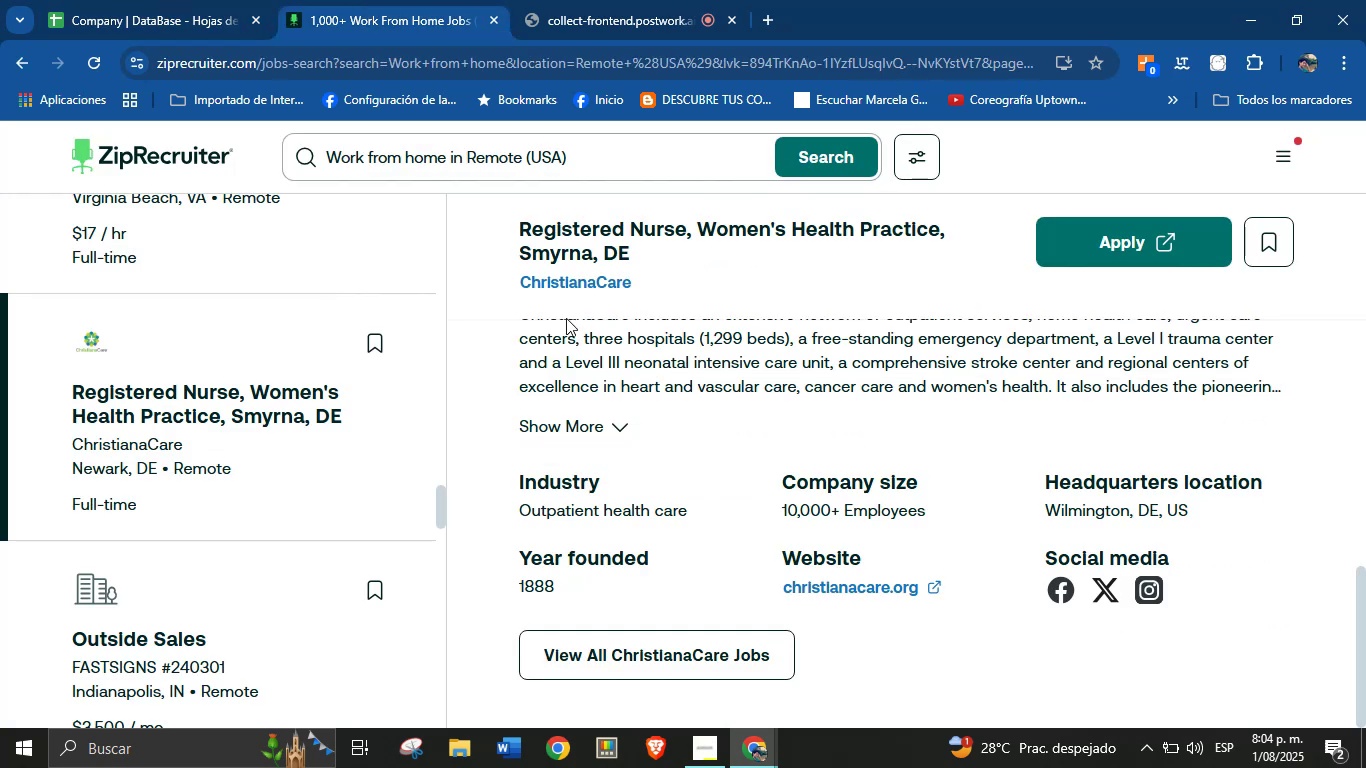 
left_click_drag(start_coordinate=[515, 288], to_coordinate=[637, 288])
 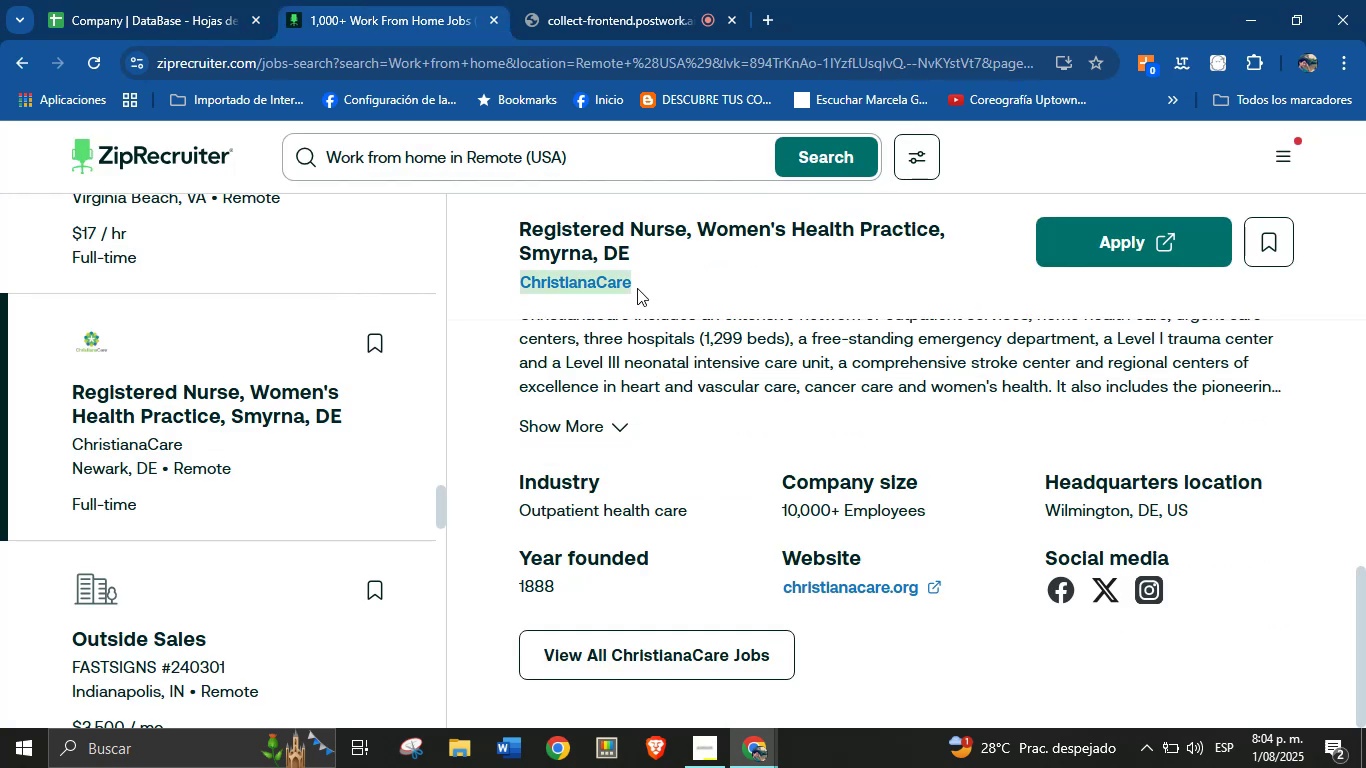 
key(Control+C)
 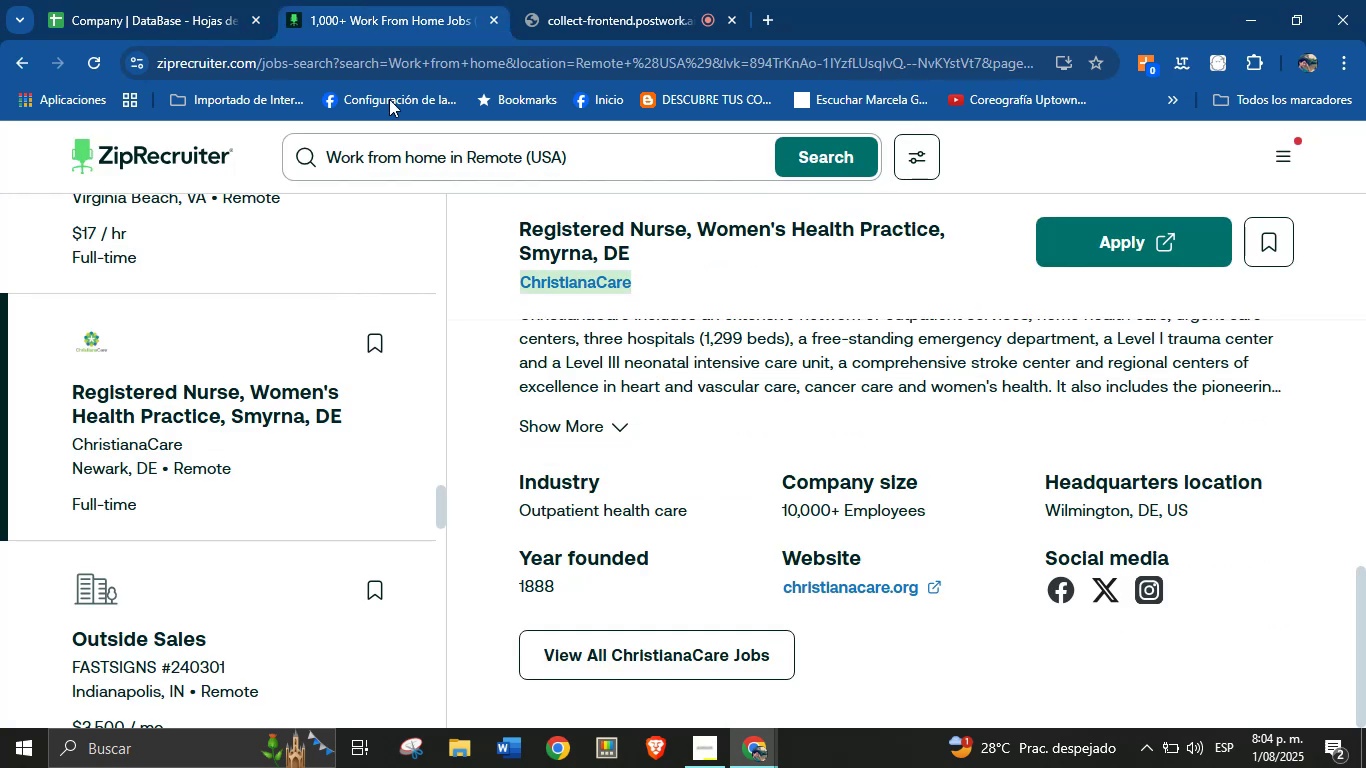 
left_click([115, 0])
 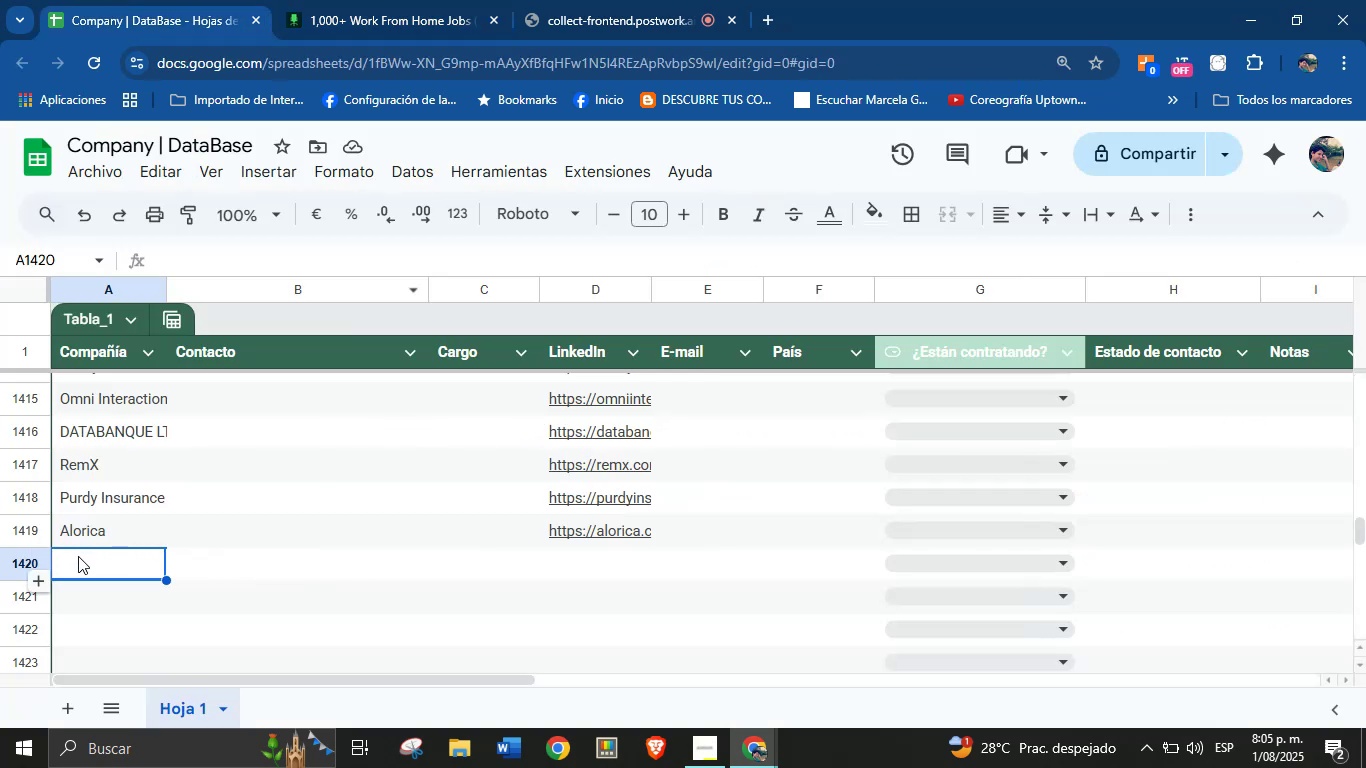 
left_click([80, 557])
 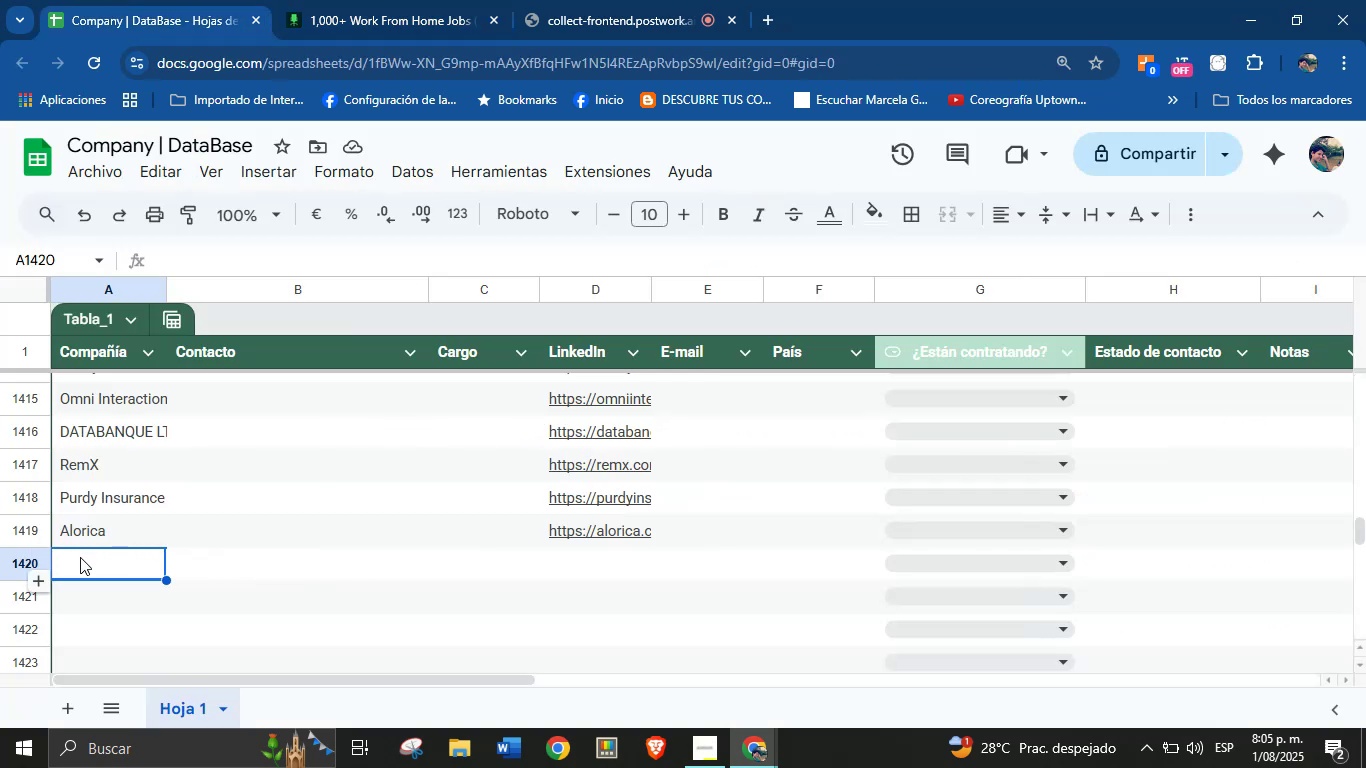 
key(Control+V)
 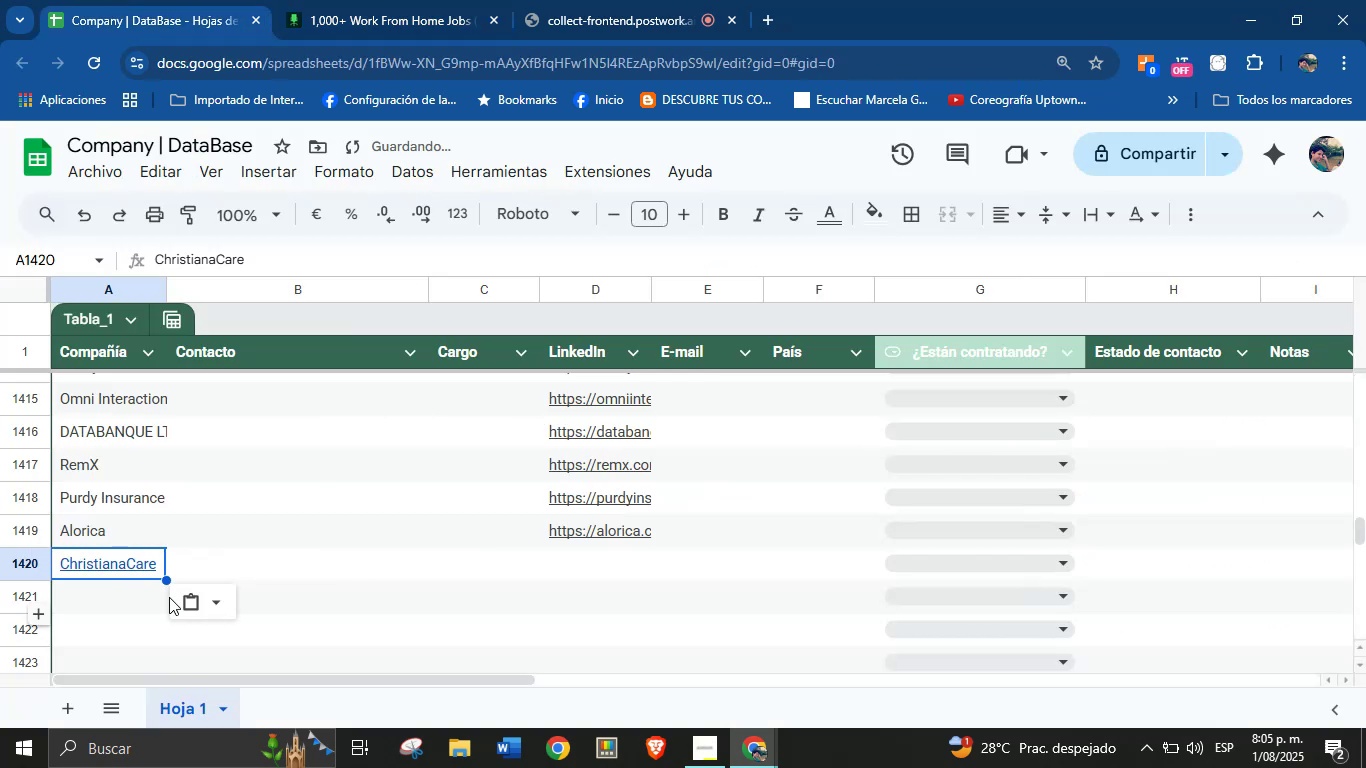 
left_click([211, 608])
 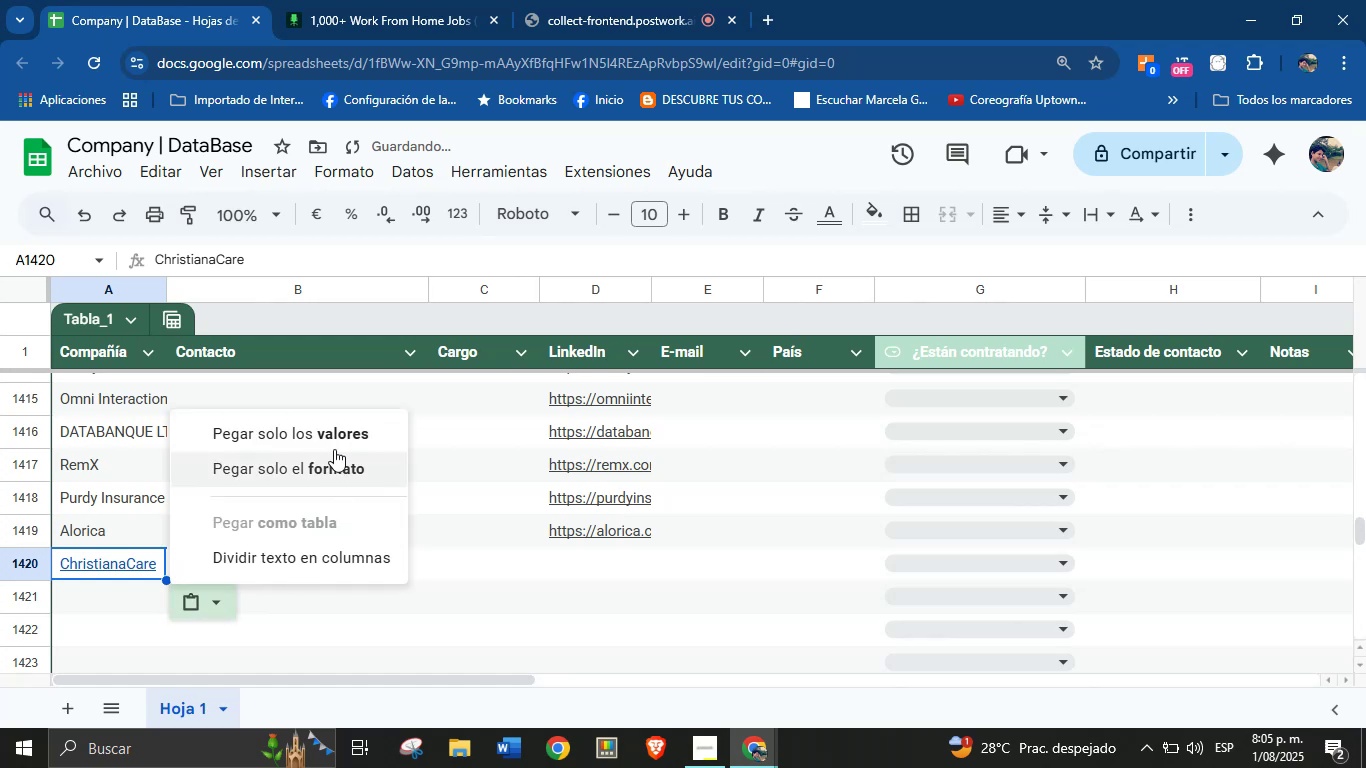 
left_click([330, 434])
 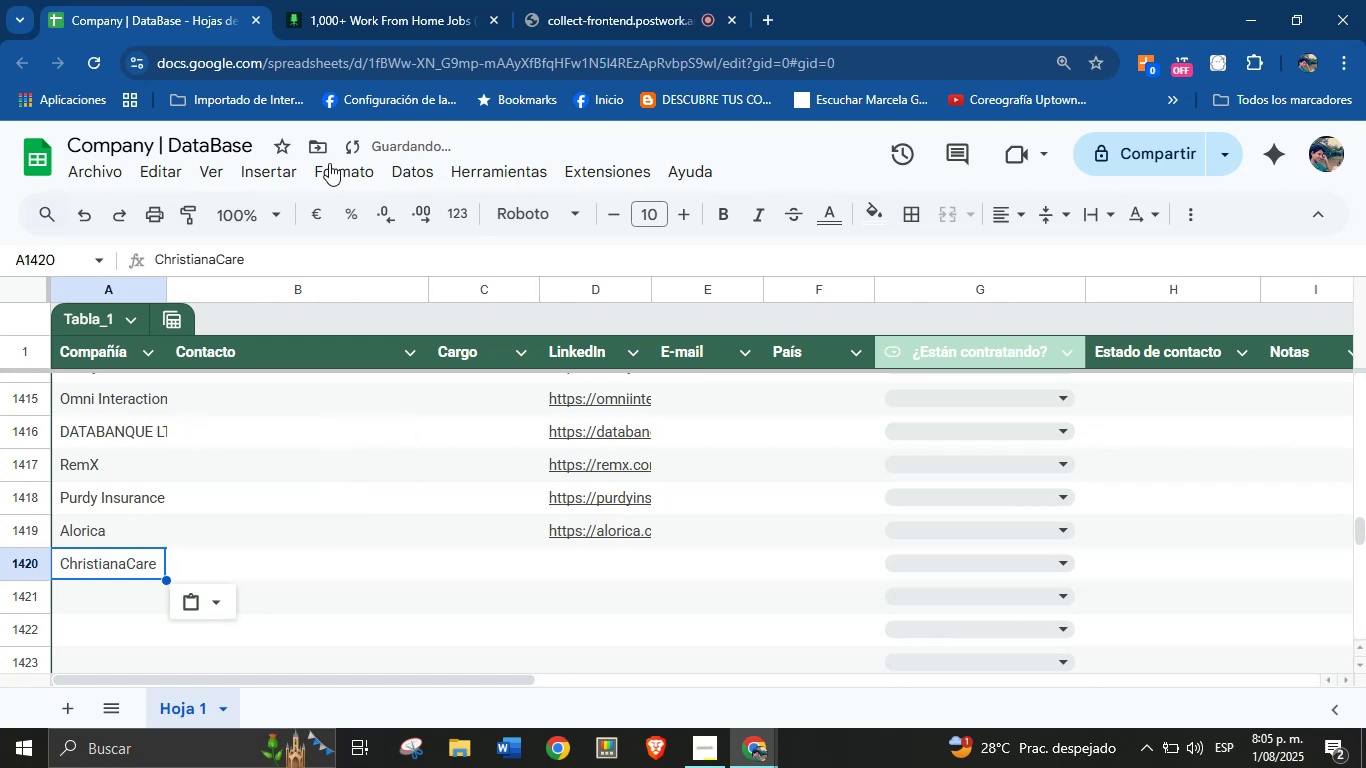 
left_click([371, 0])
 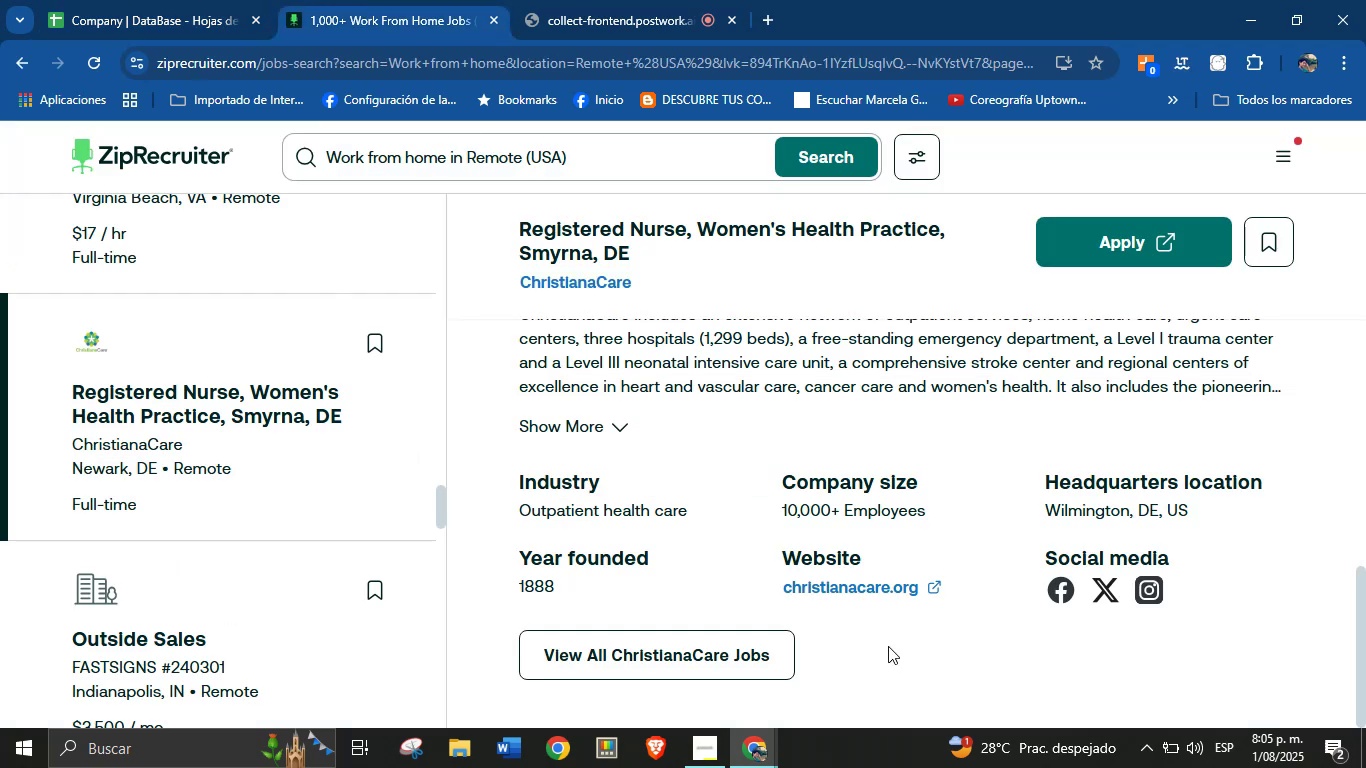 
right_click([856, 594])
 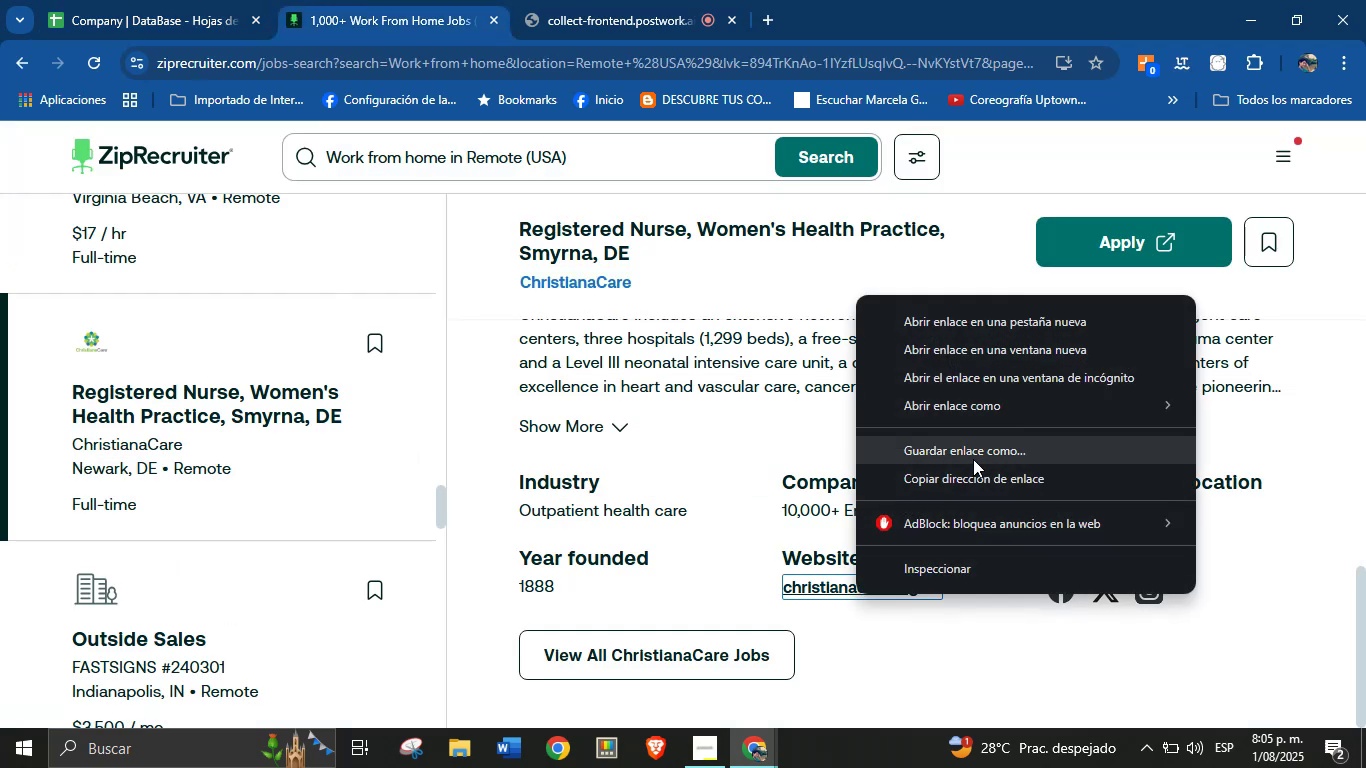 
left_click([960, 480])
 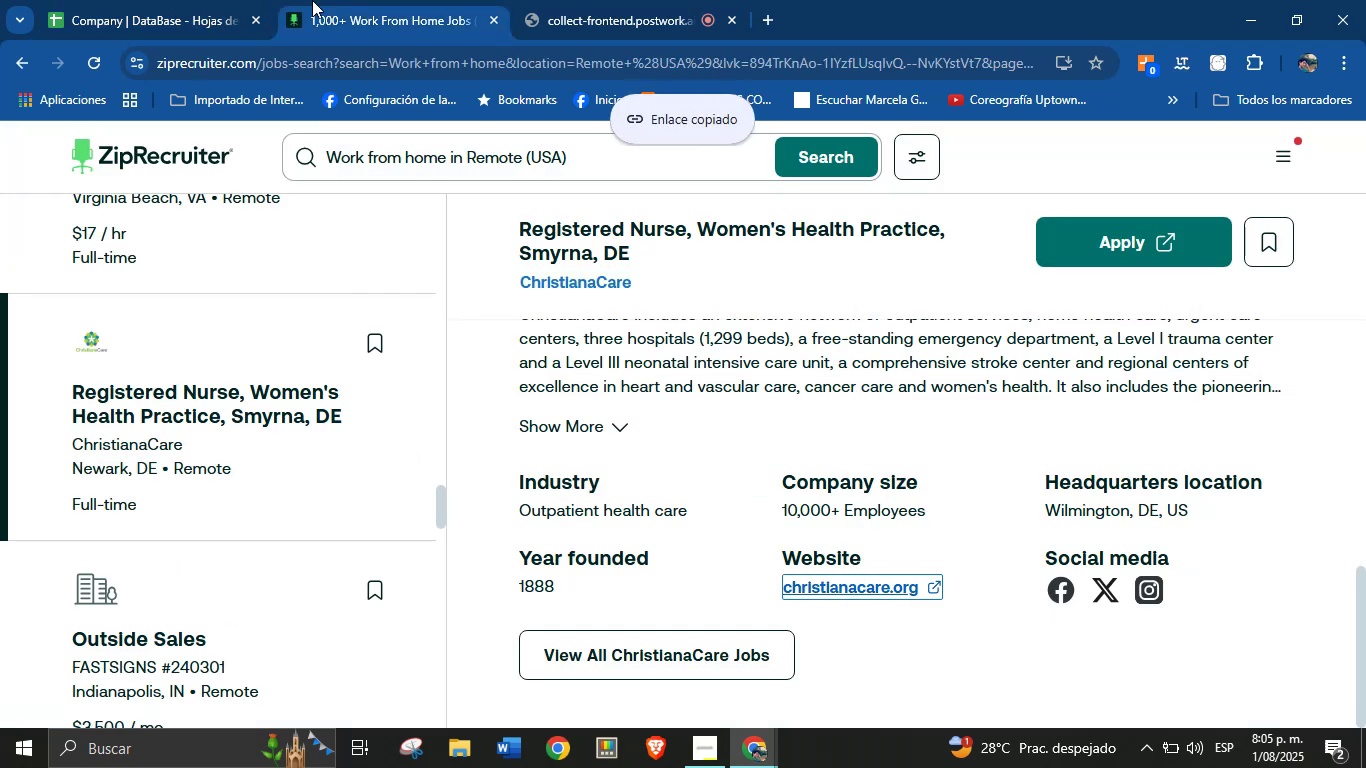 
left_click([254, 0])
 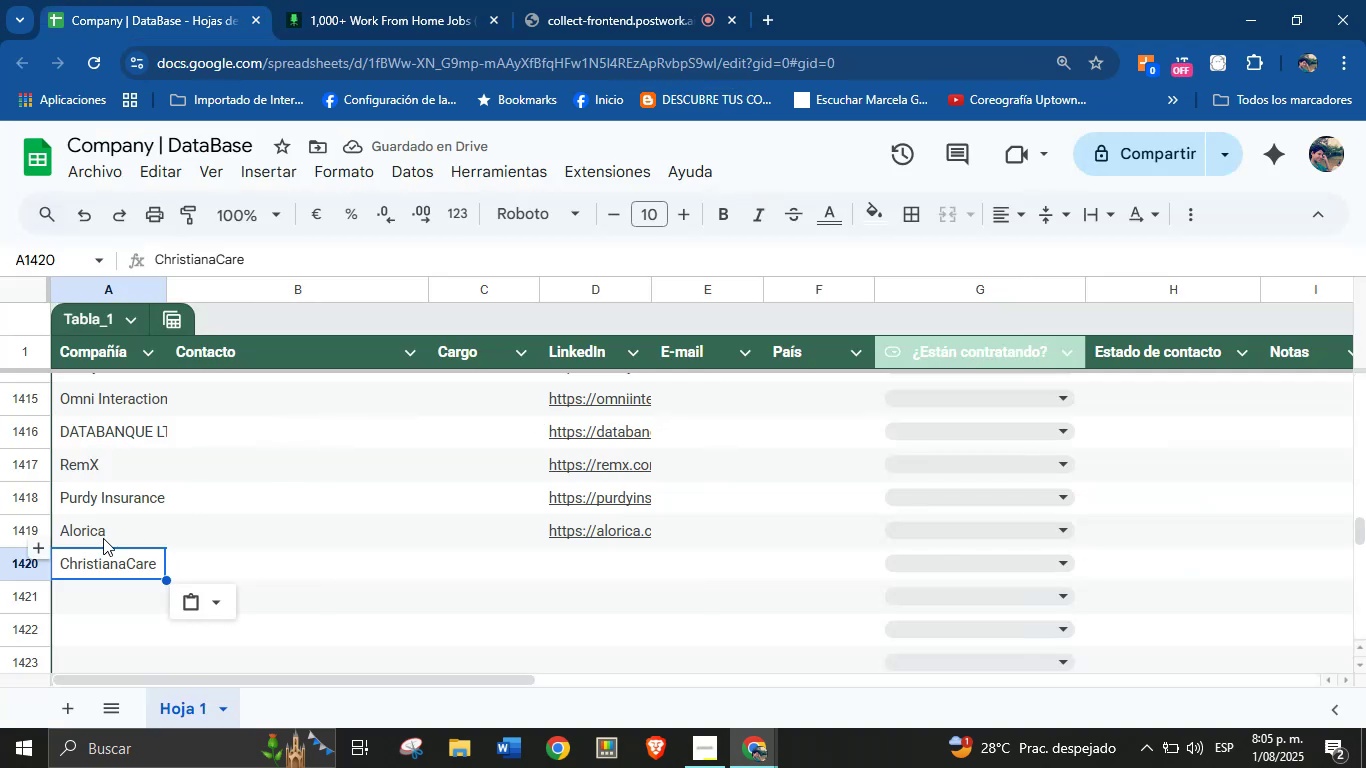 
left_click([118, 593])
 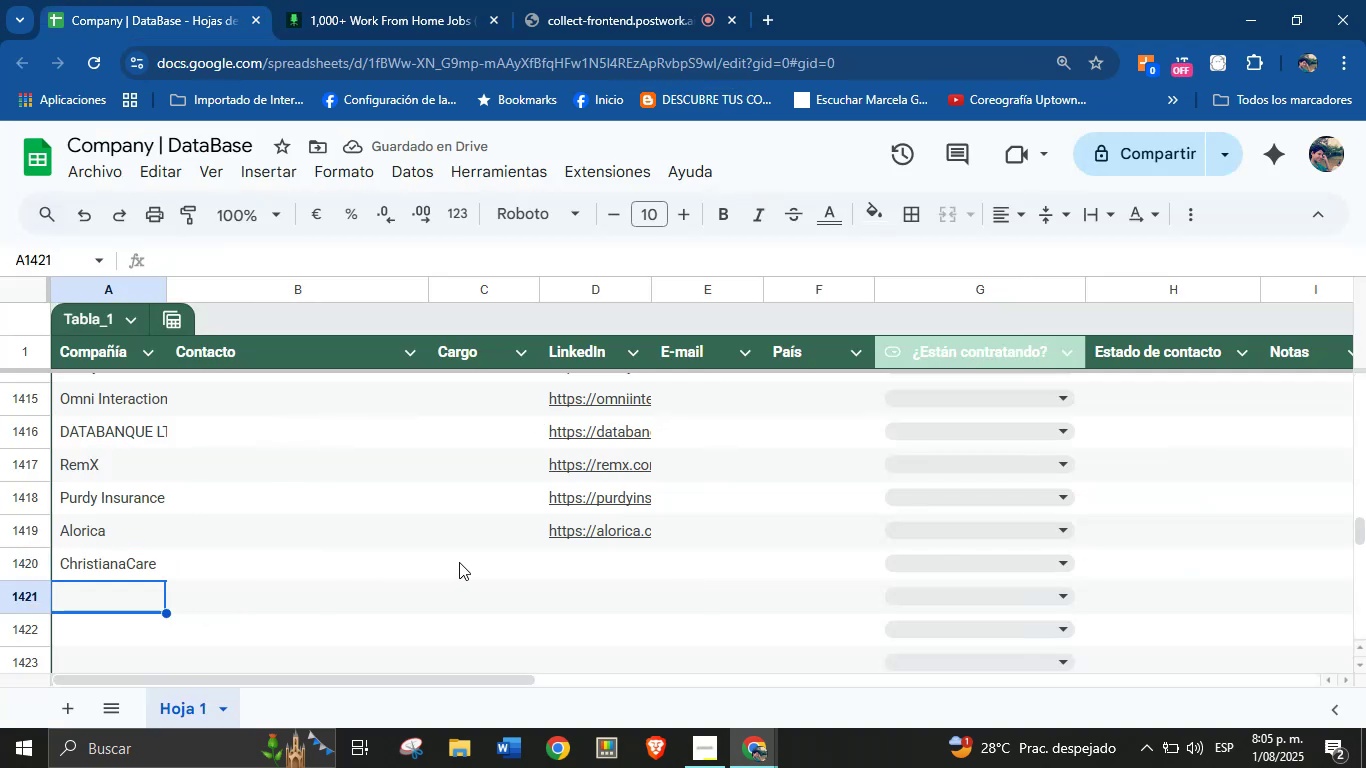 
left_click([592, 561])
 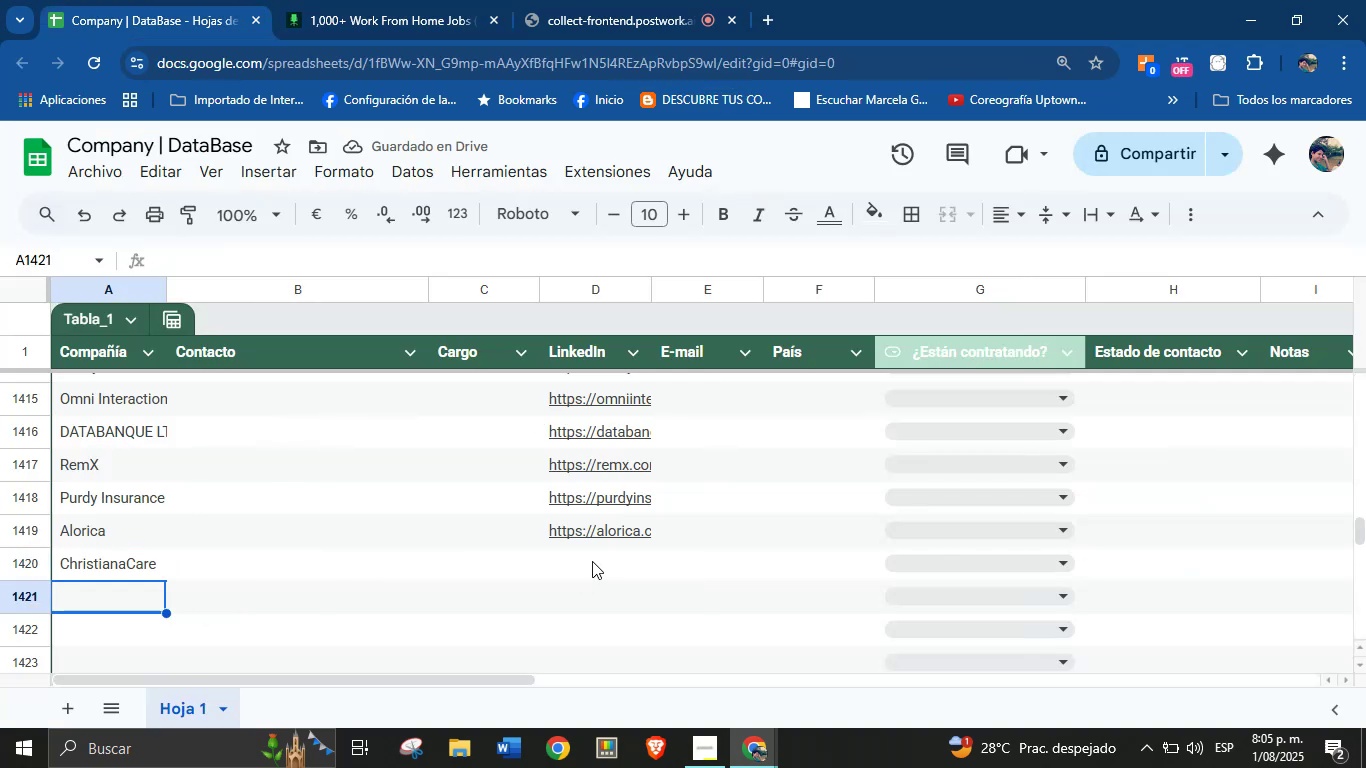 
key(Control+V)
 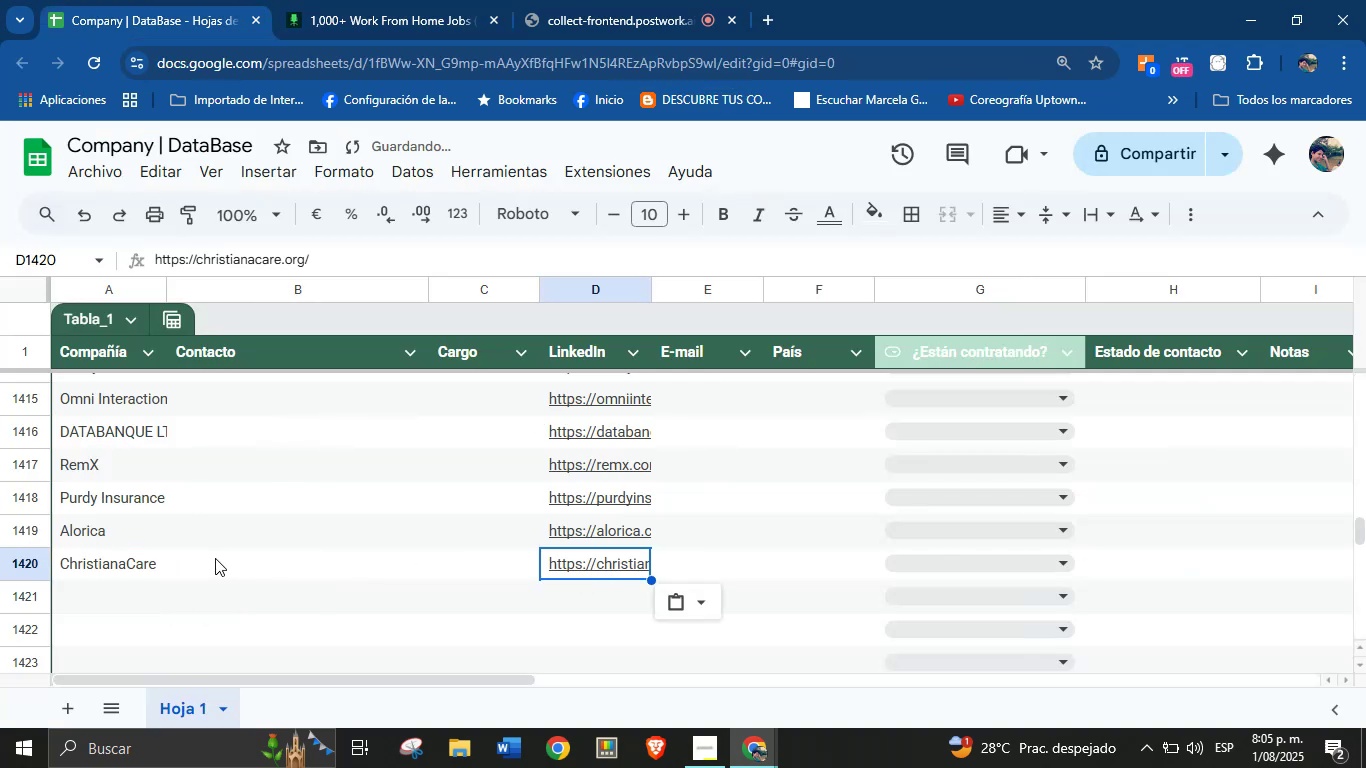 
left_click([115, 602])
 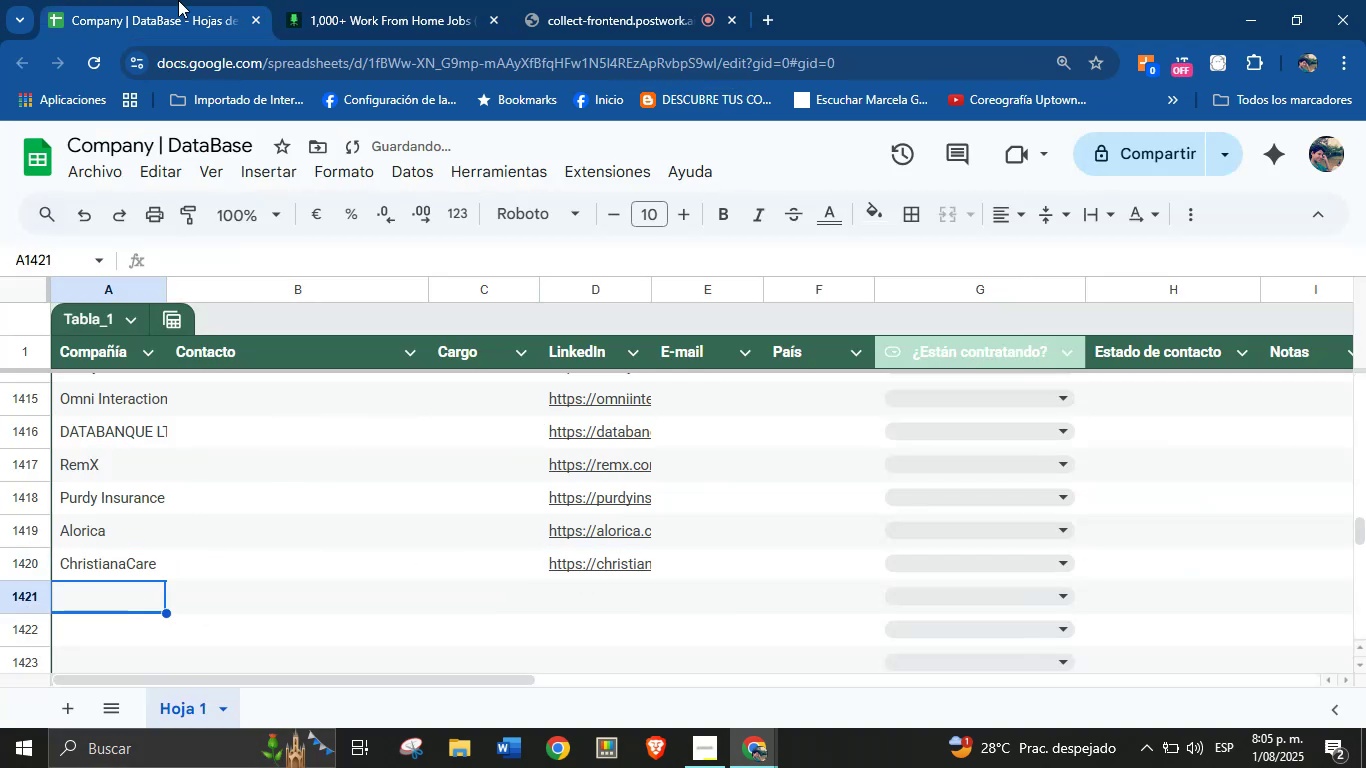 
left_click([324, 0])
 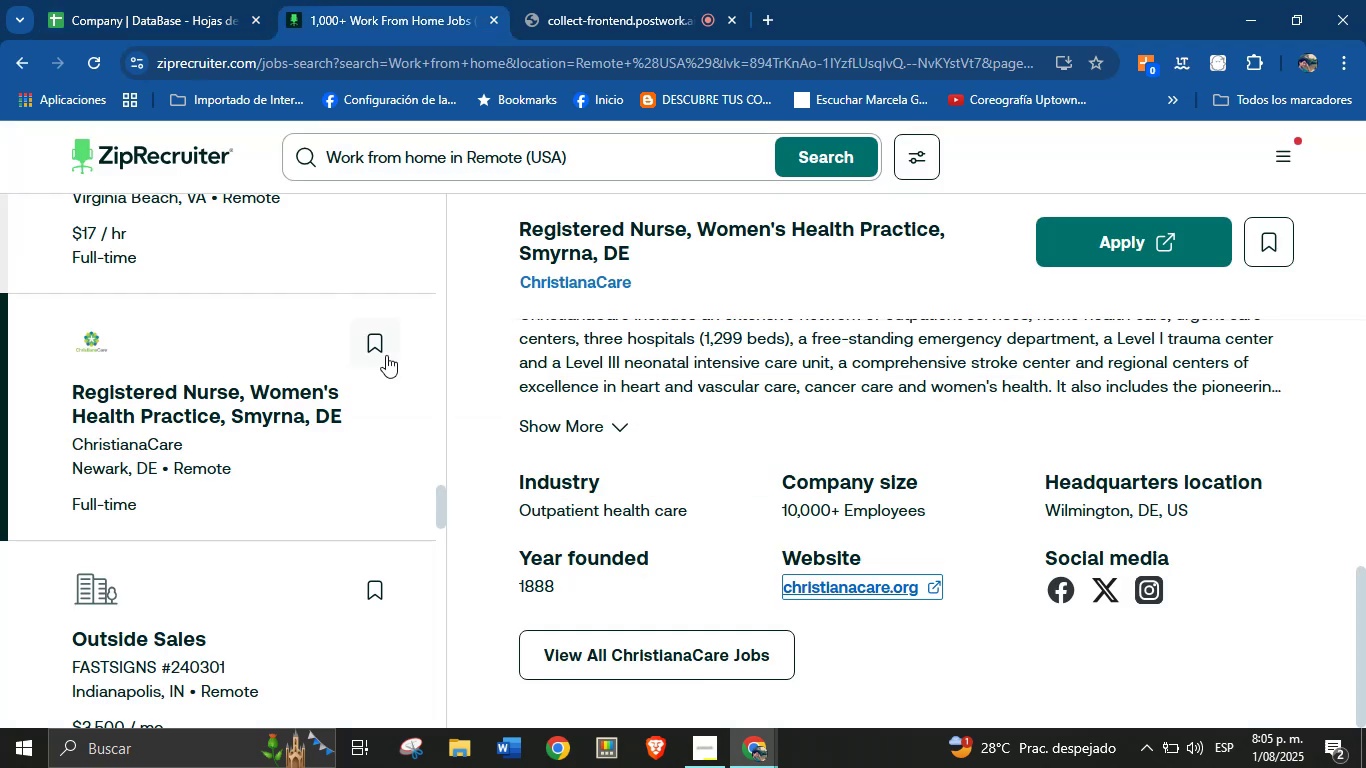 
scroll: coordinate [235, 429], scroll_direction: down, amount: 1.0
 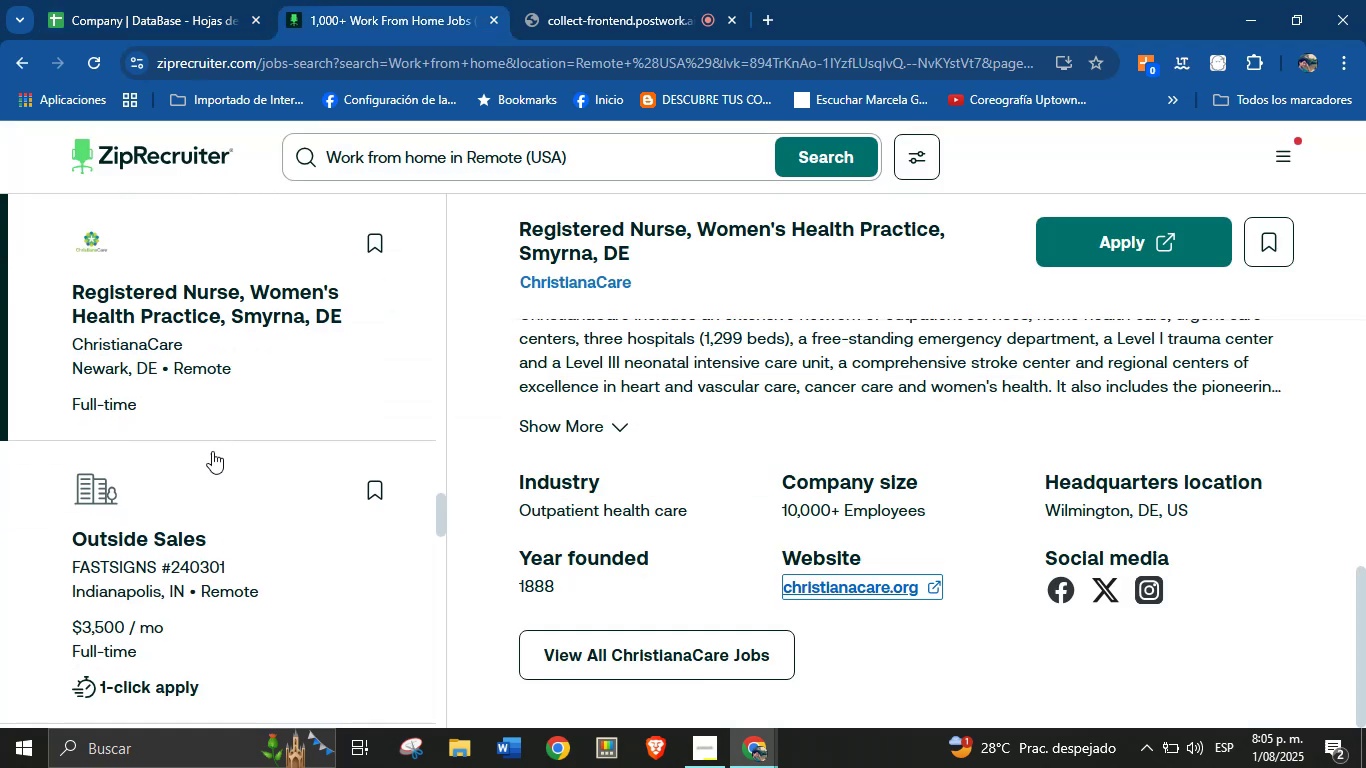 
left_click([154, 521])
 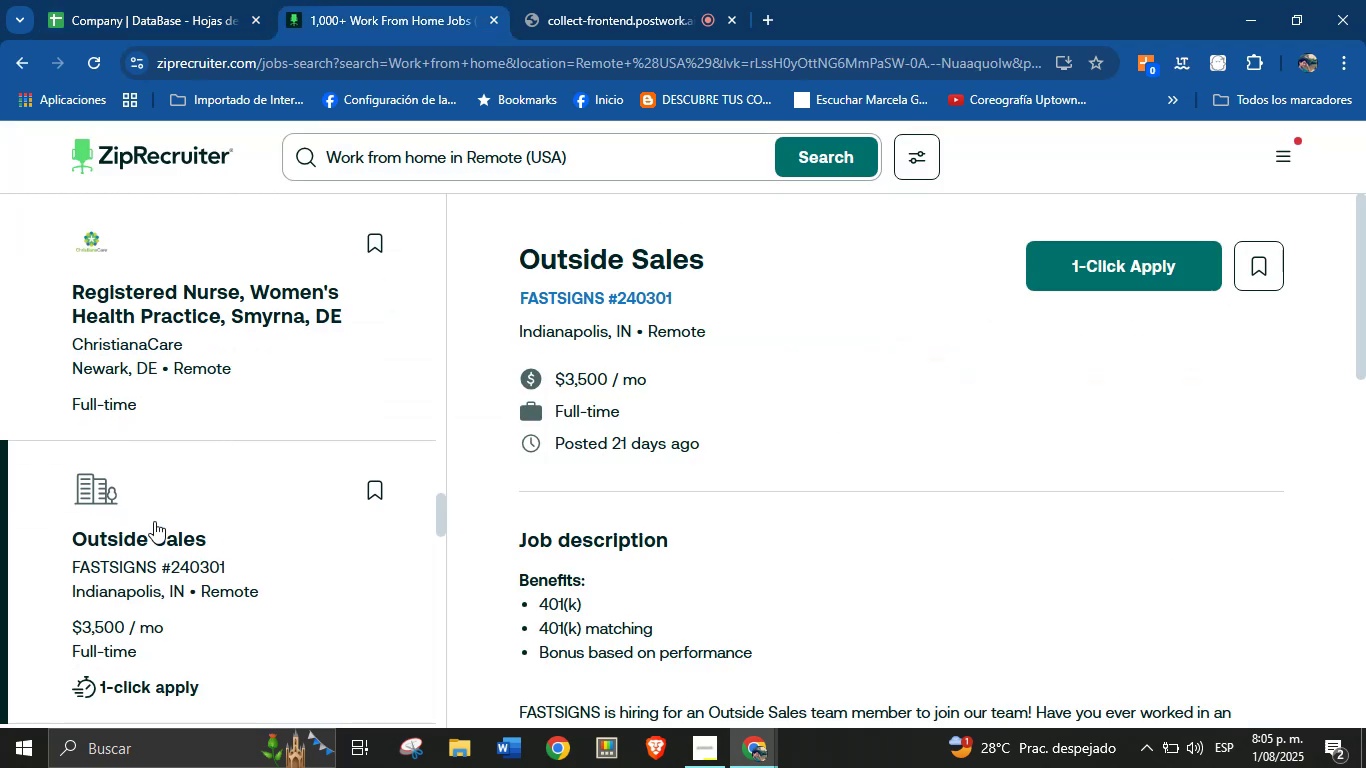 
scroll: coordinate [287, 456], scroll_direction: down, amount: 30.0
 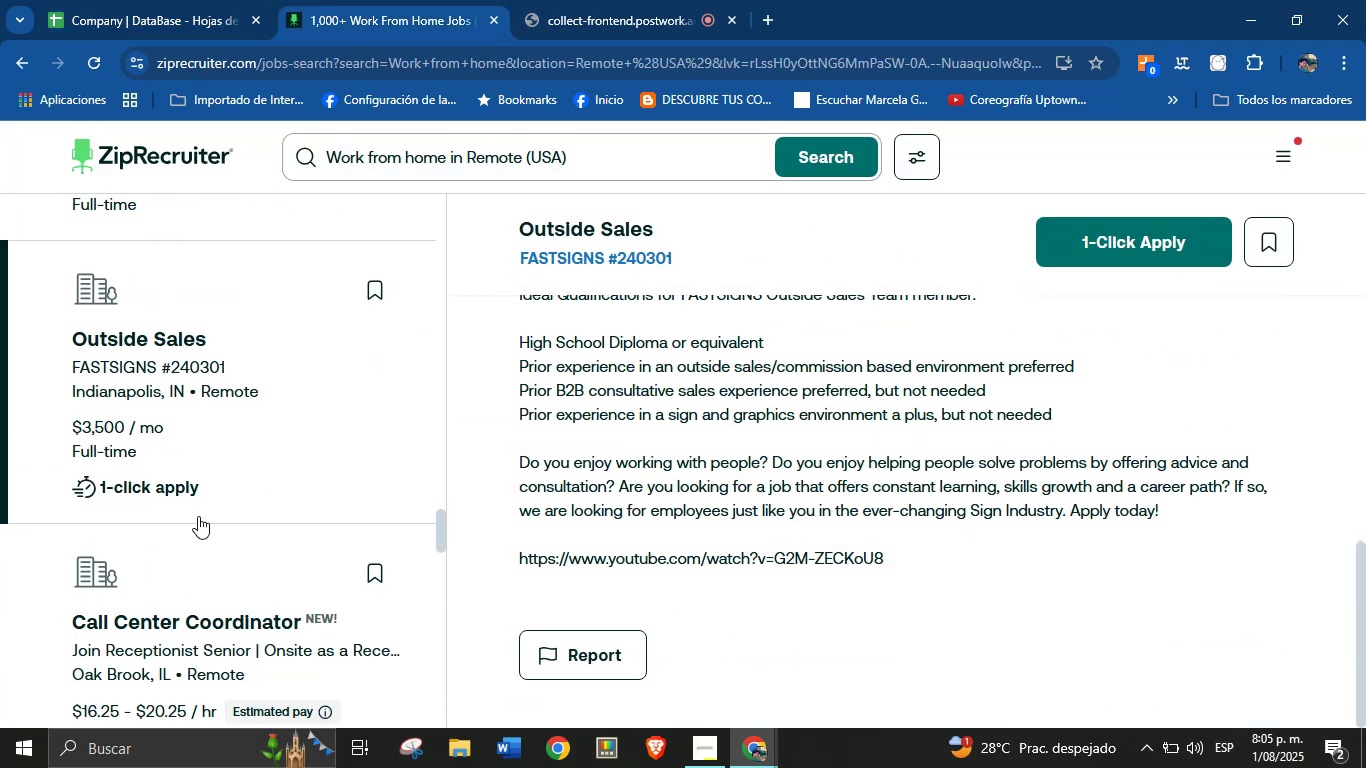 
left_click([134, 576])
 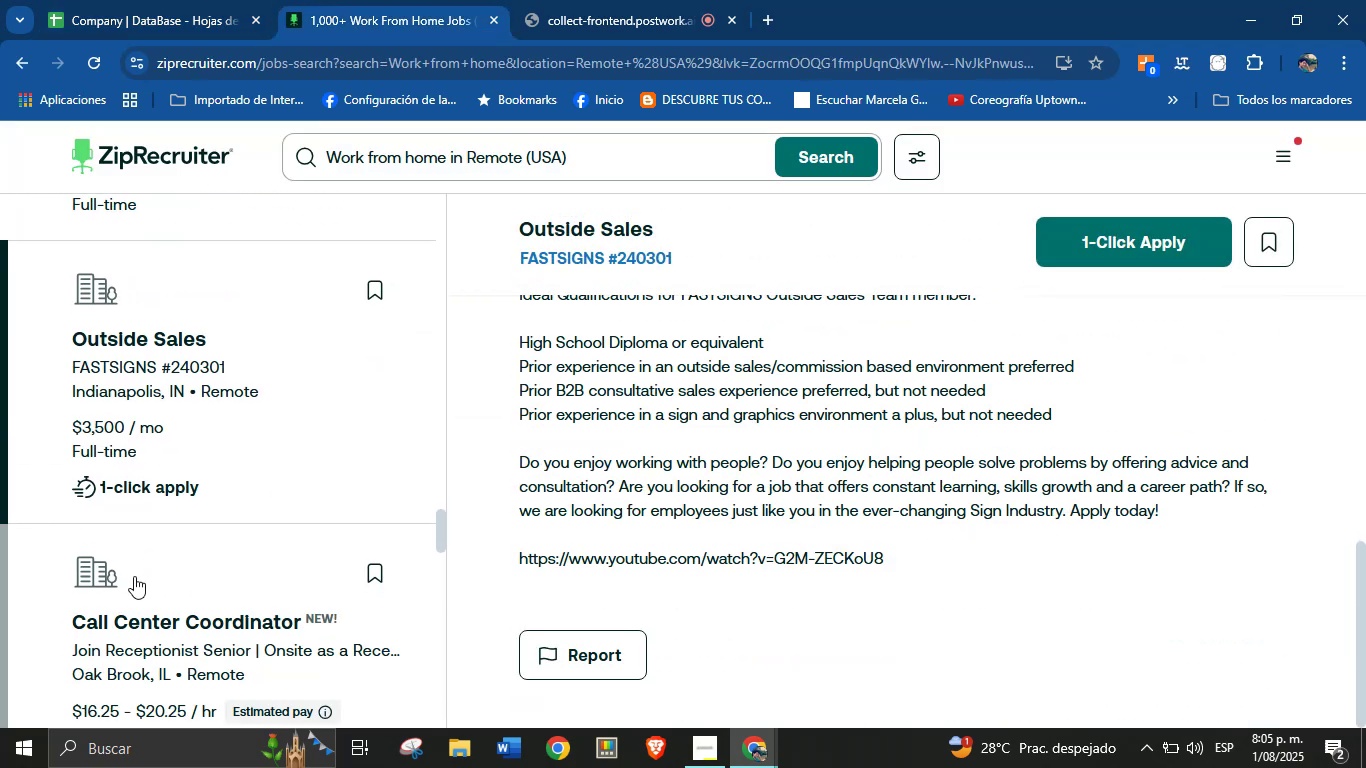 
scroll: coordinate [287, 516], scroll_direction: down, amount: 38.0
 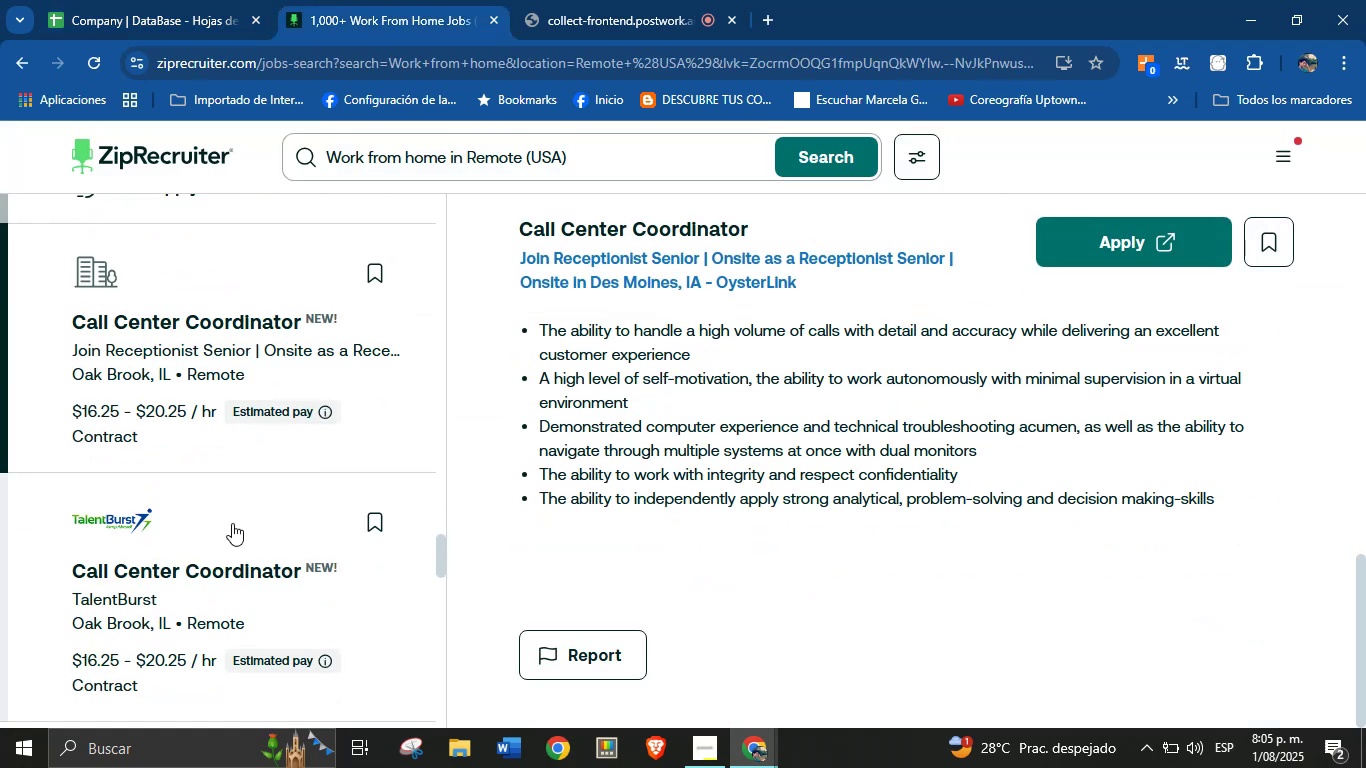 
left_click([180, 528])
 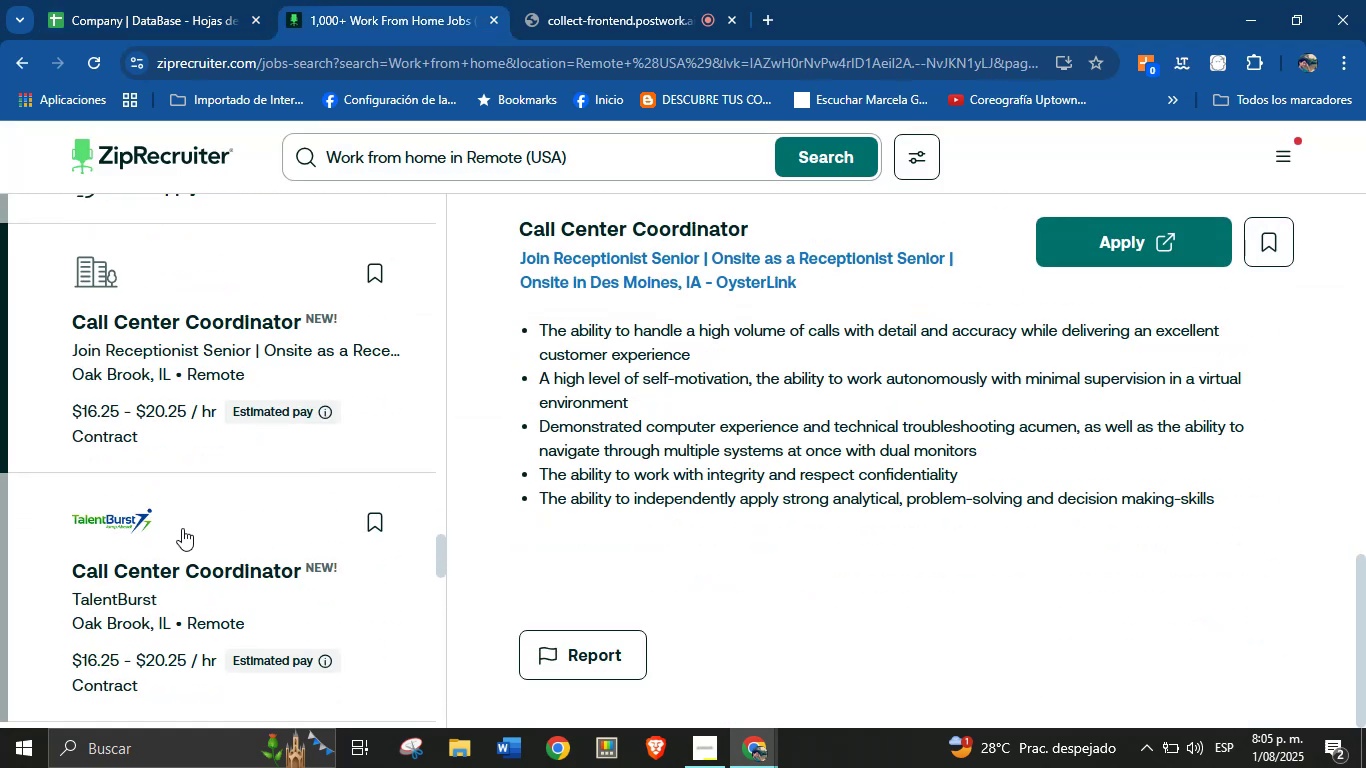 
scroll: coordinate [681, 456], scroll_direction: down, amount: 31.0
 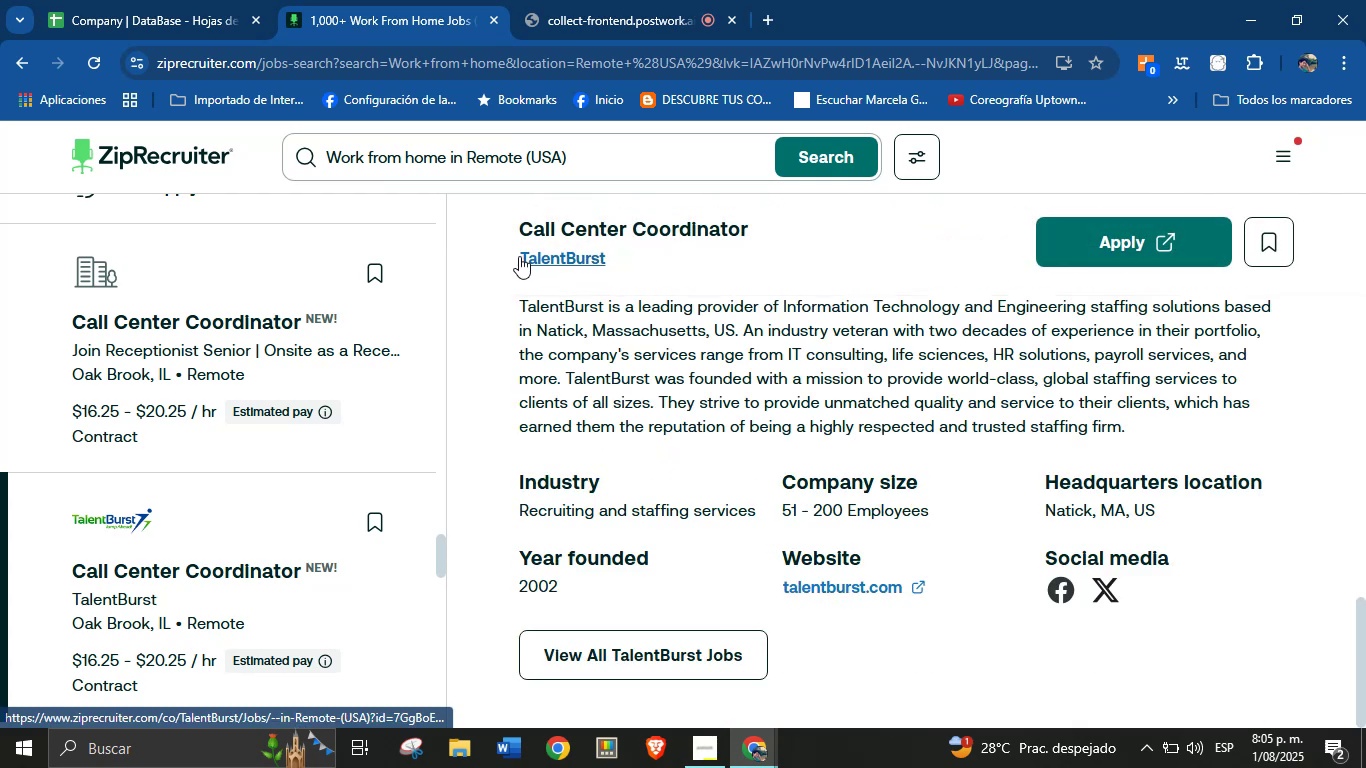 
left_click_drag(start_coordinate=[511, 264], to_coordinate=[614, 269])
 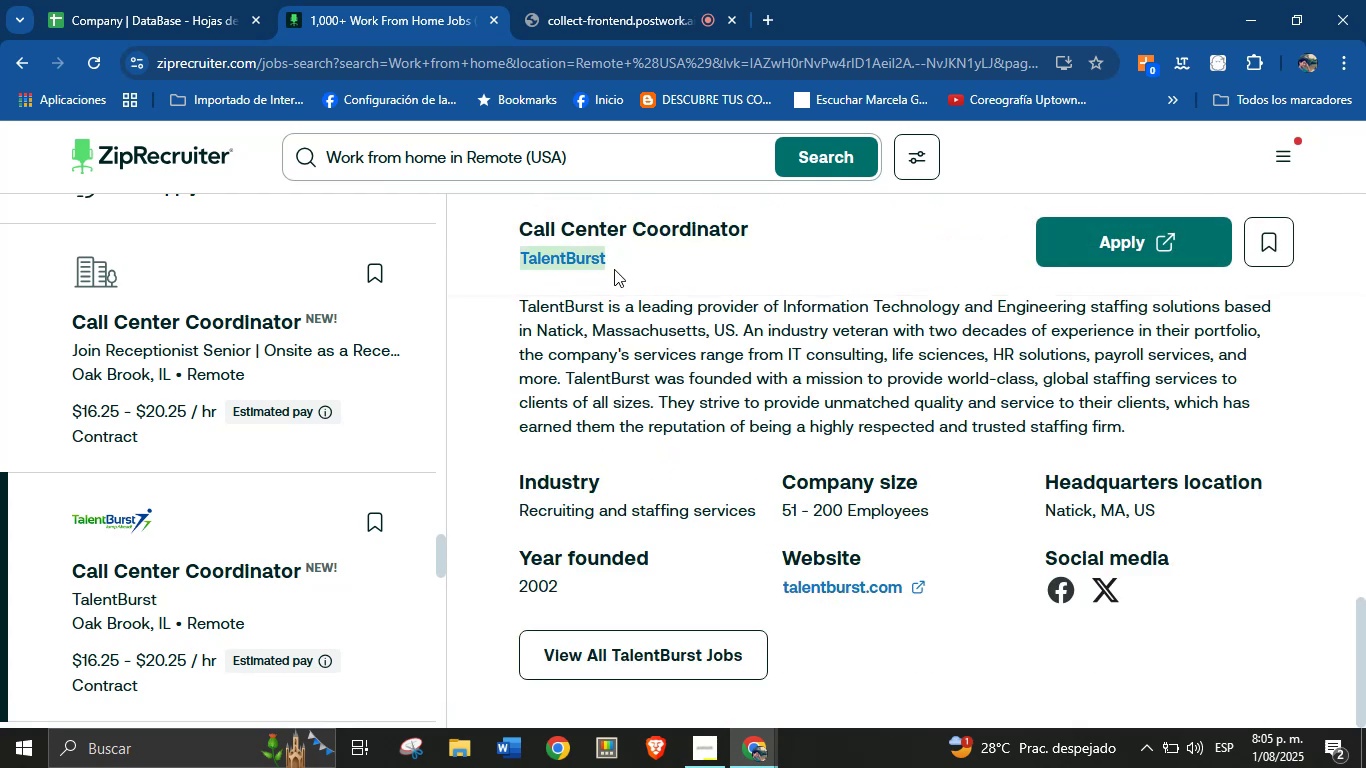 
key(Control+C)
 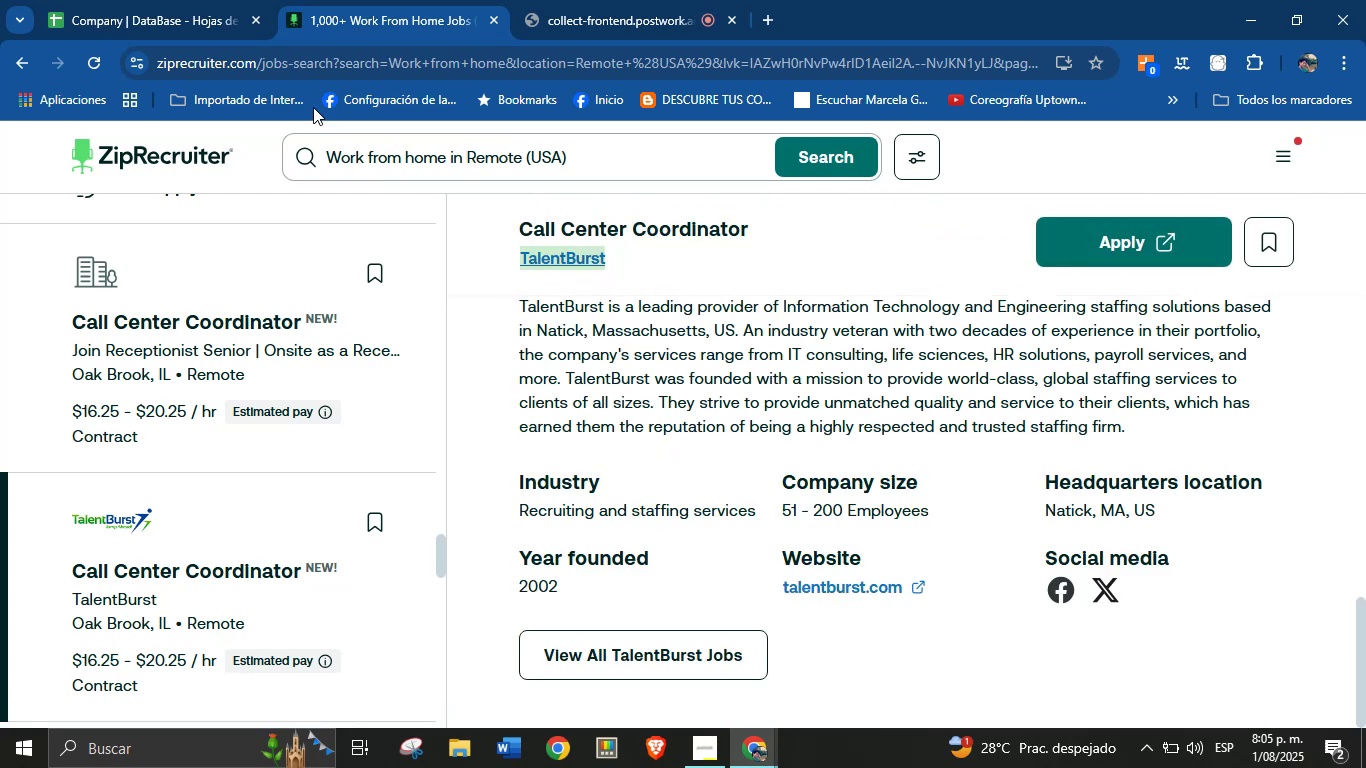 
left_click([189, 0])
 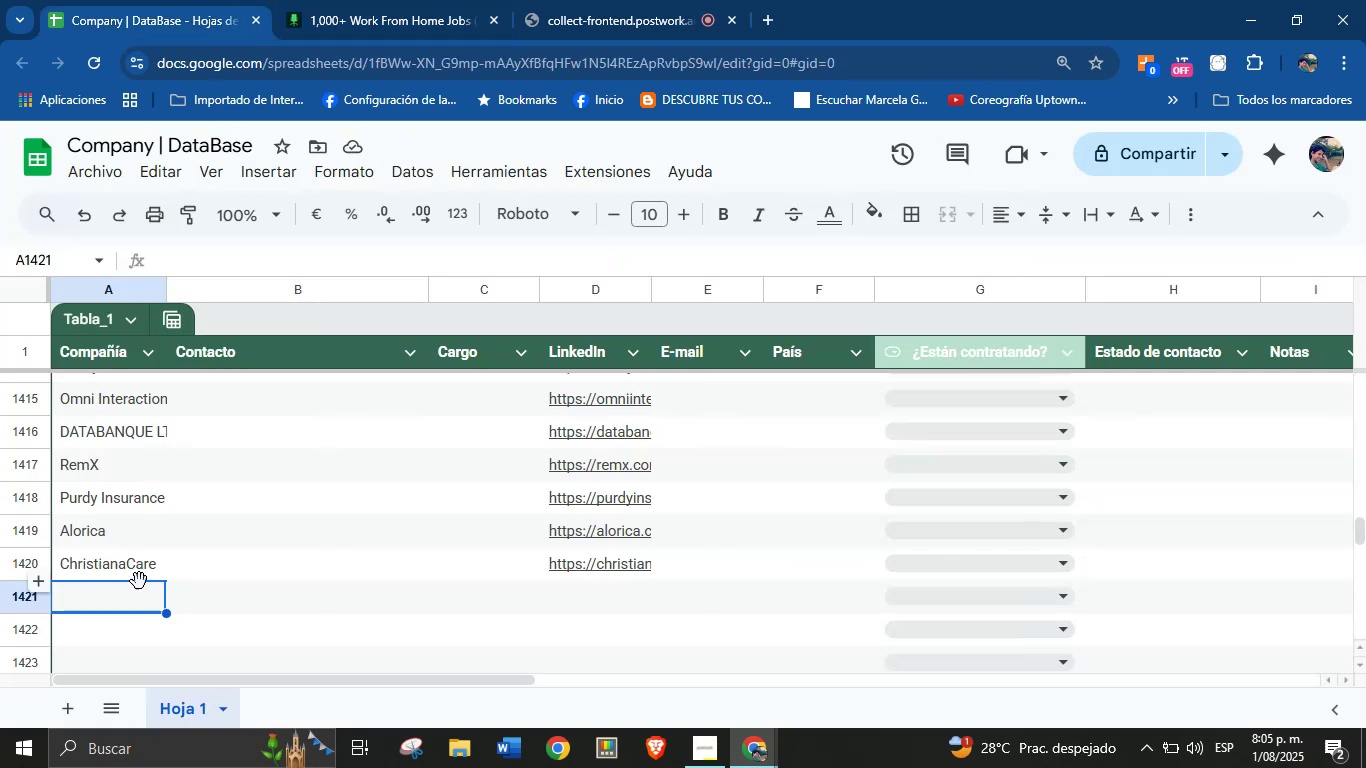 
left_click([126, 596])
 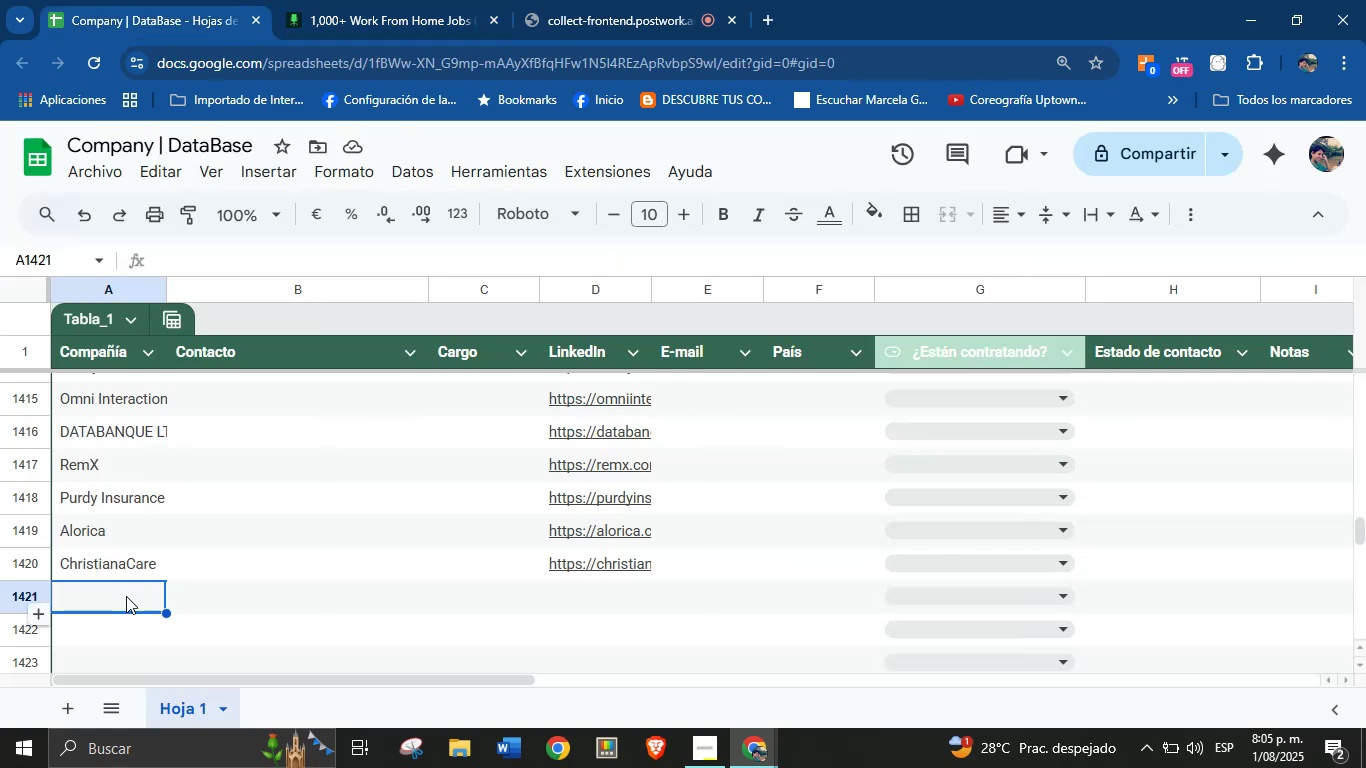 
key(Control+V)
 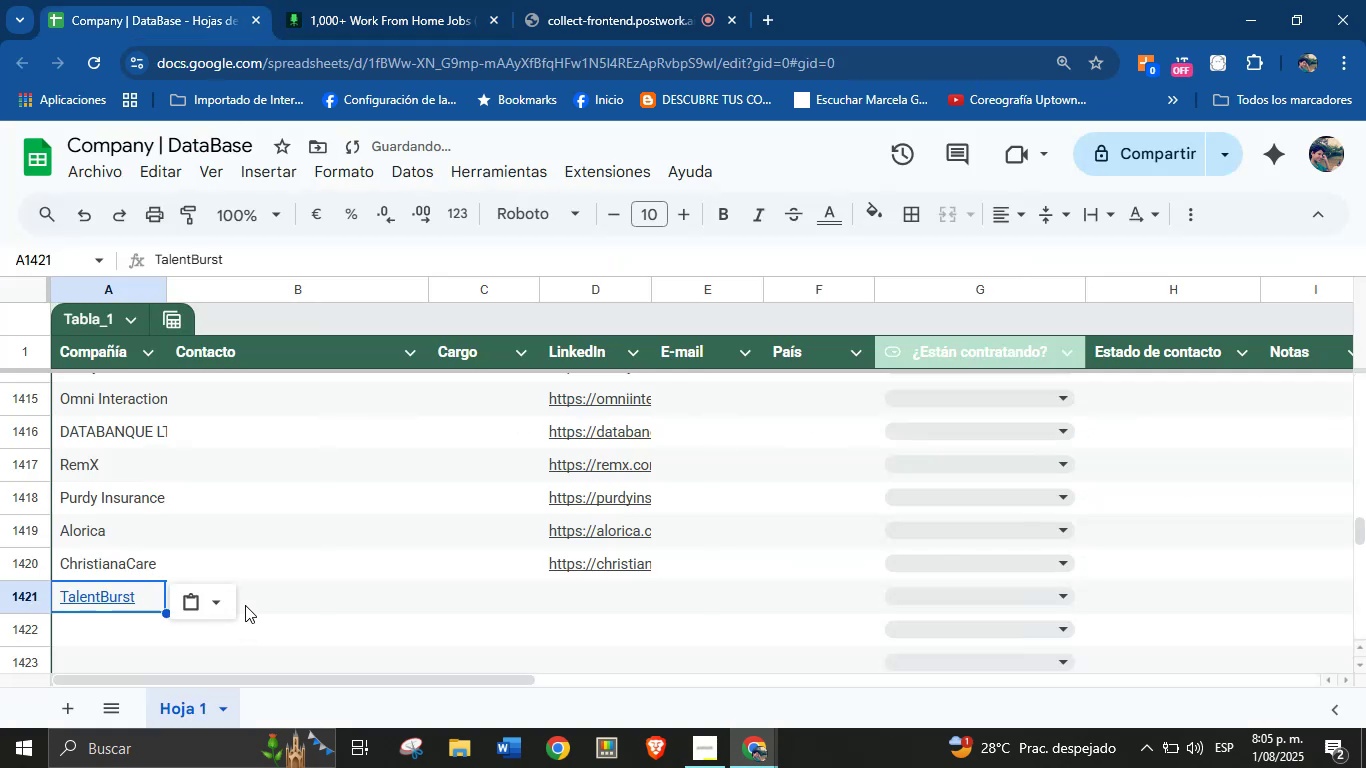 
left_click([221, 606])
 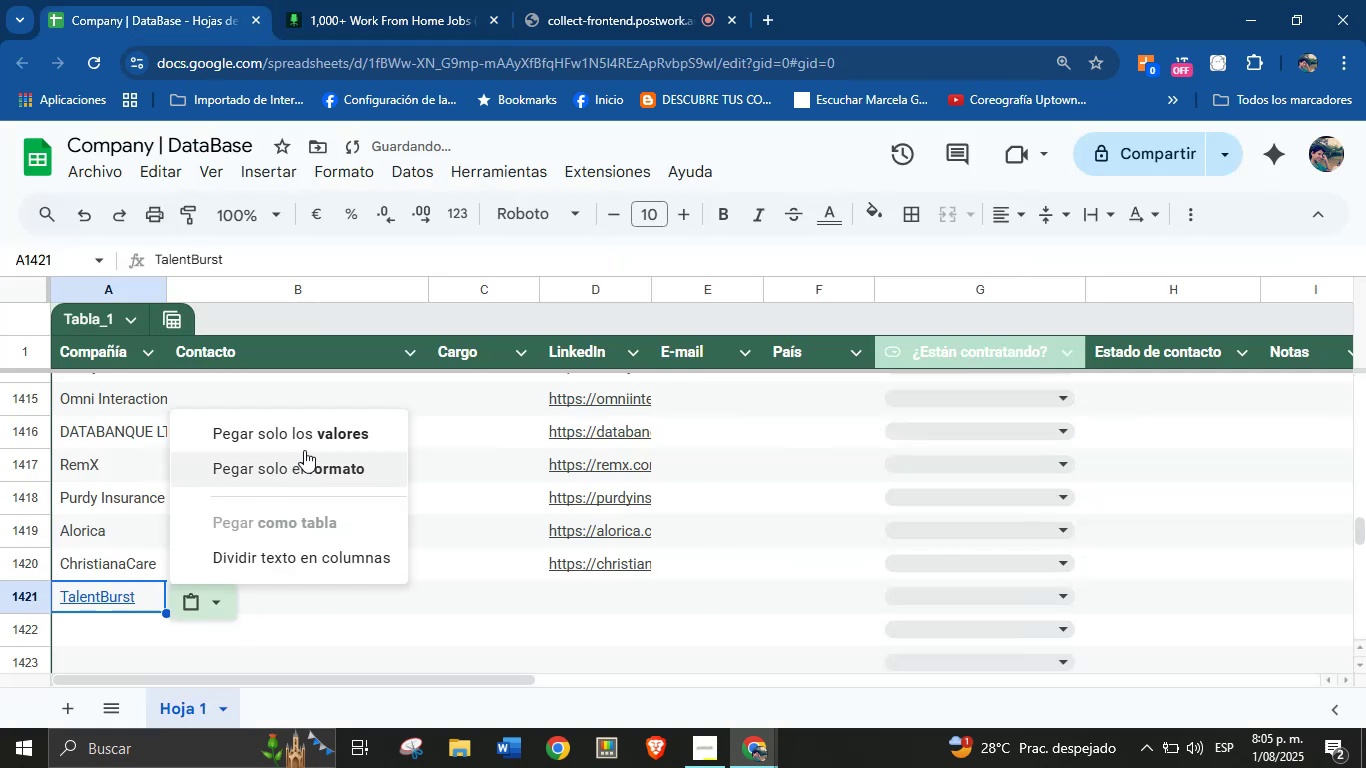 
left_click([308, 439])
 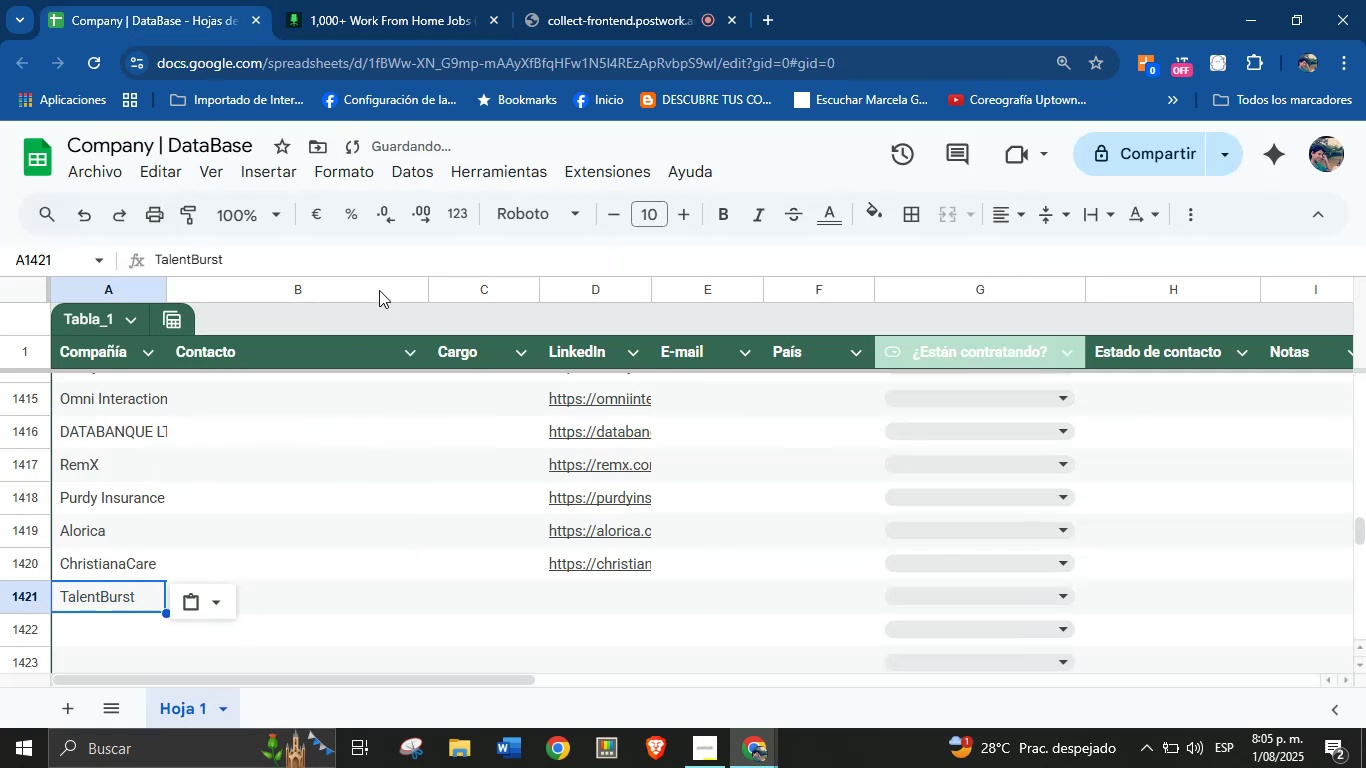 
left_click([407, 0])
 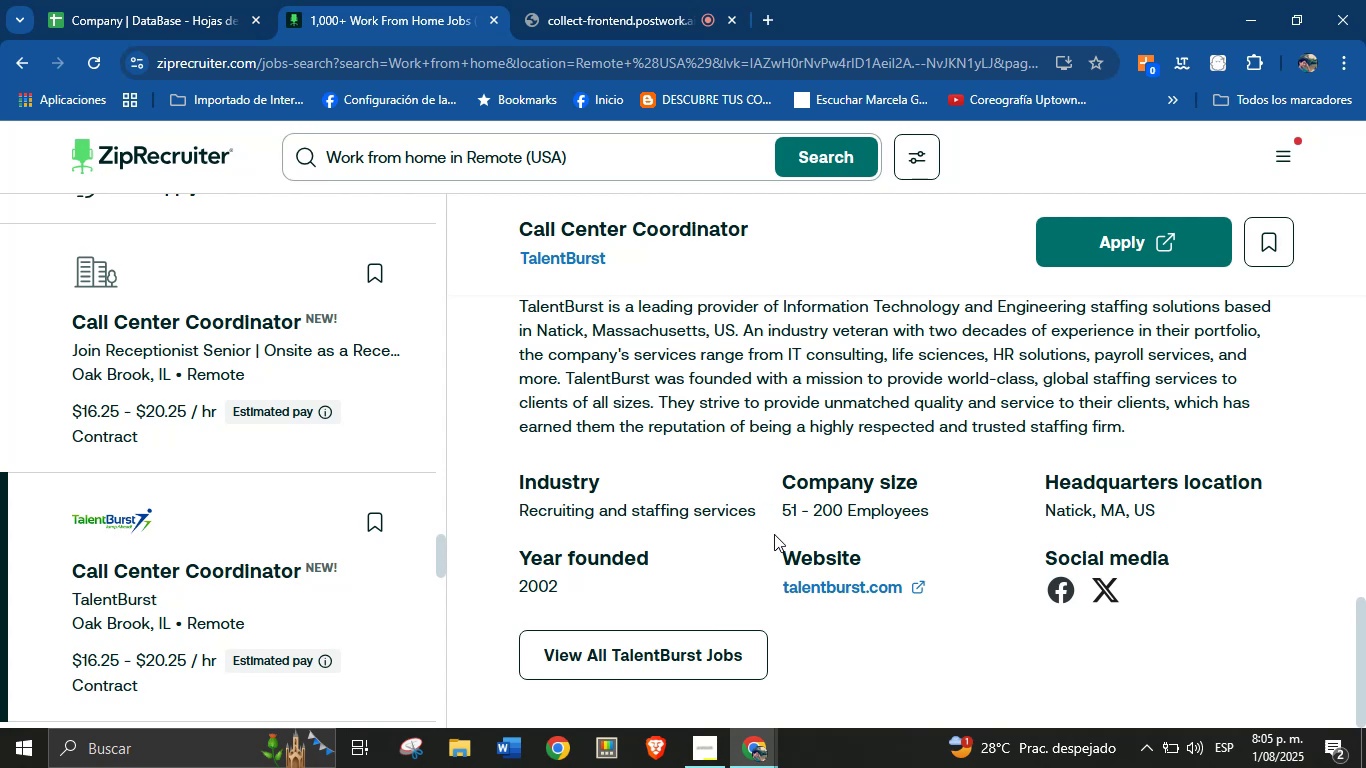 
right_click([830, 580])
 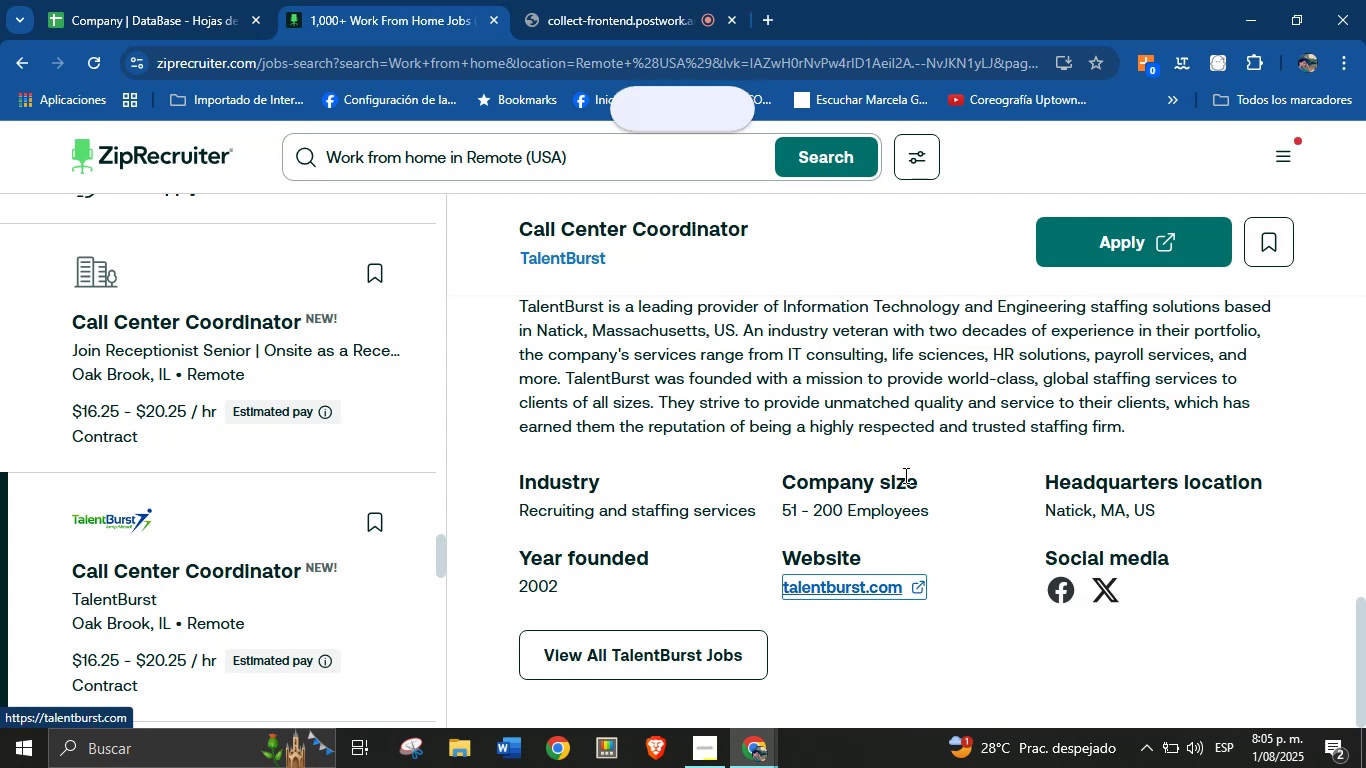 
left_click([266, 0])
 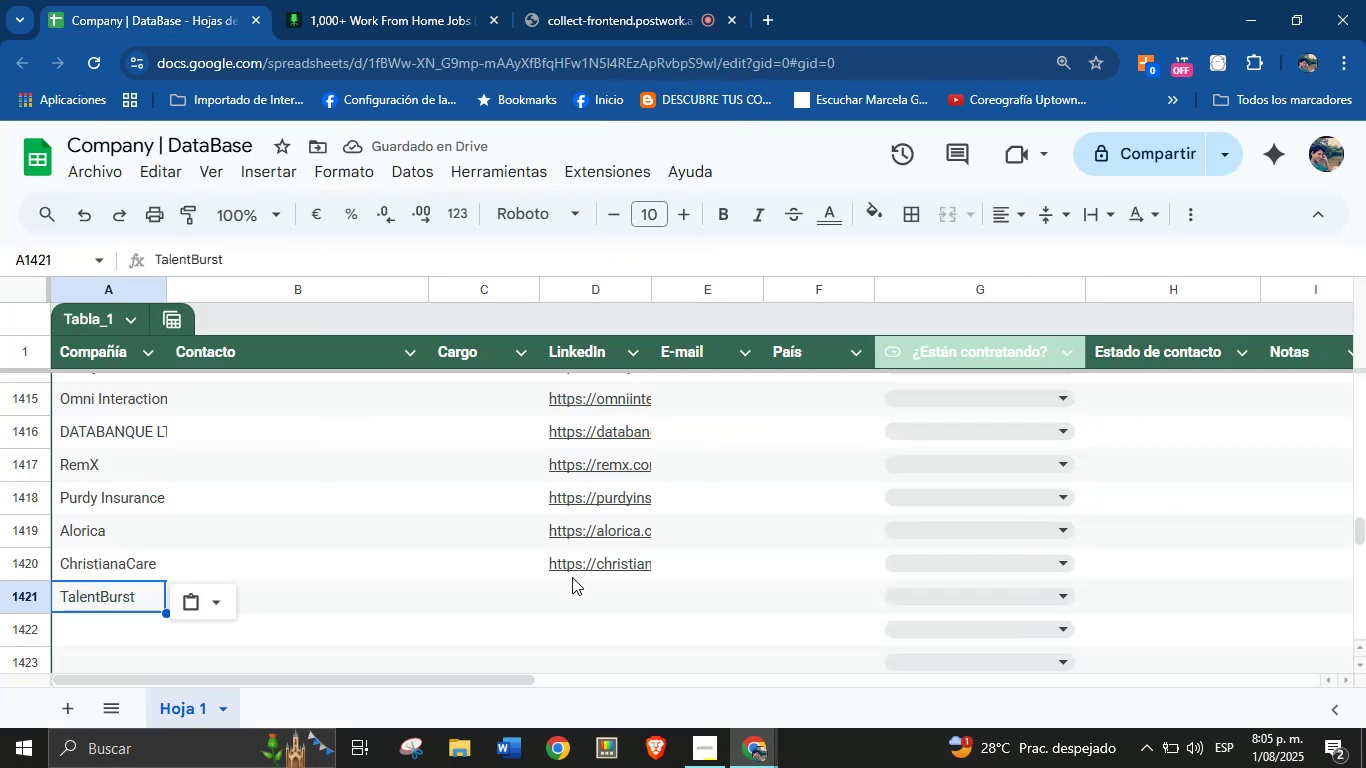 
left_click([570, 584])
 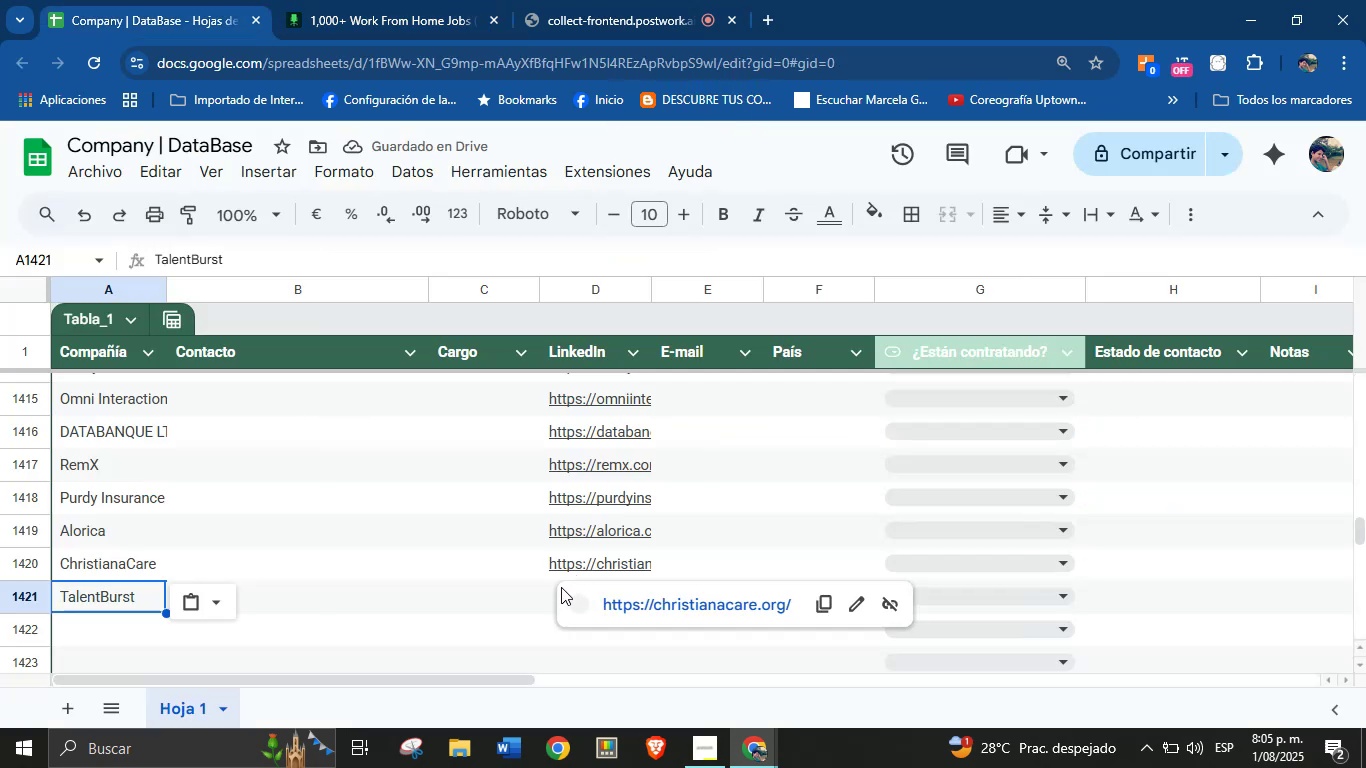 
left_click([553, 587])
 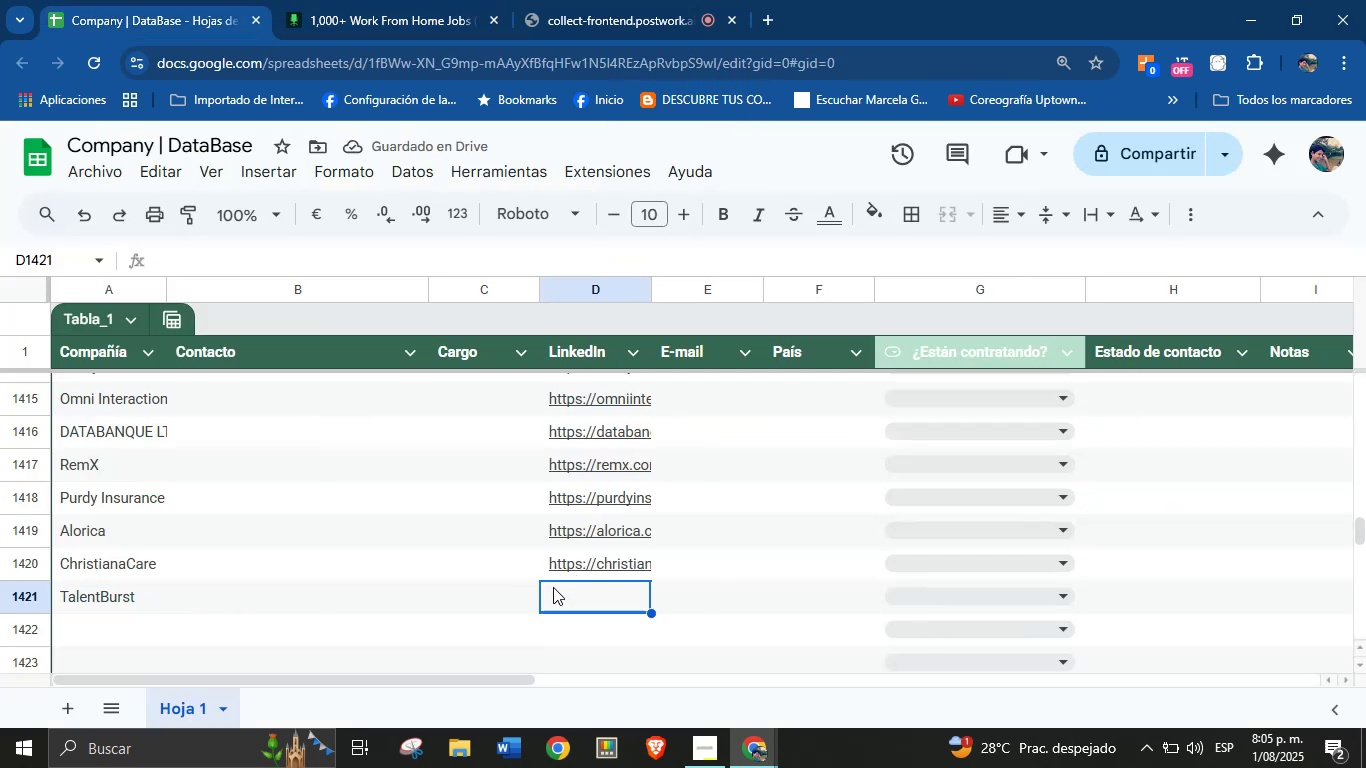 
key(Control+V)
 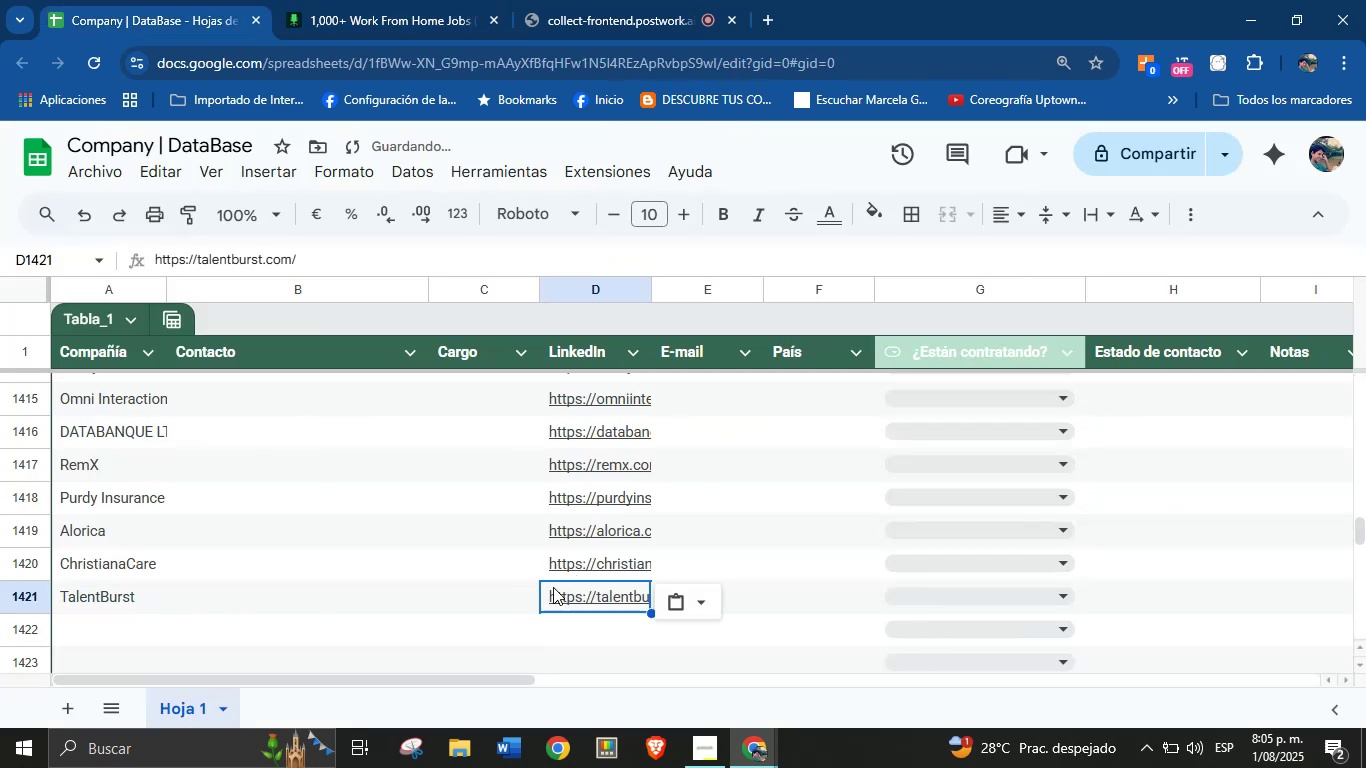 
scroll: coordinate [553, 587], scroll_direction: down, amount: 1.0
 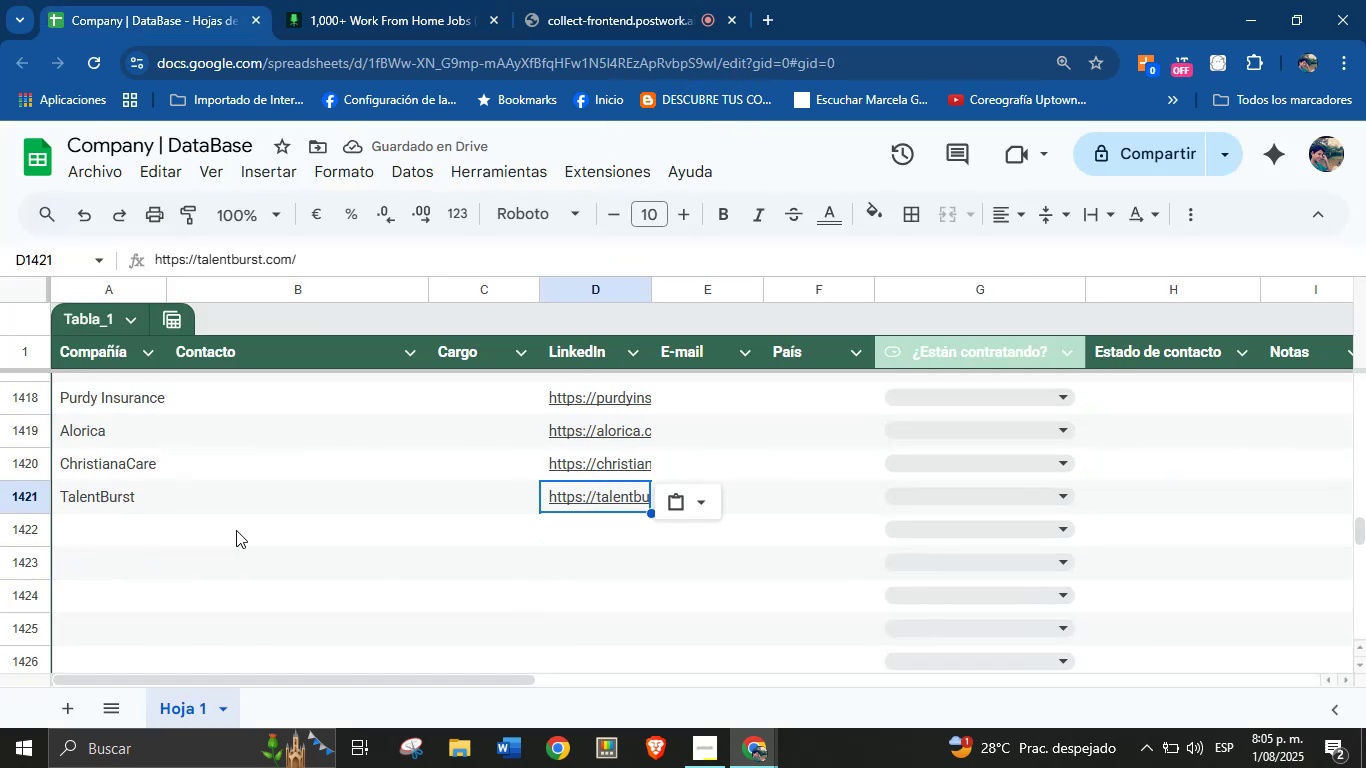 
left_click([385, 0])
 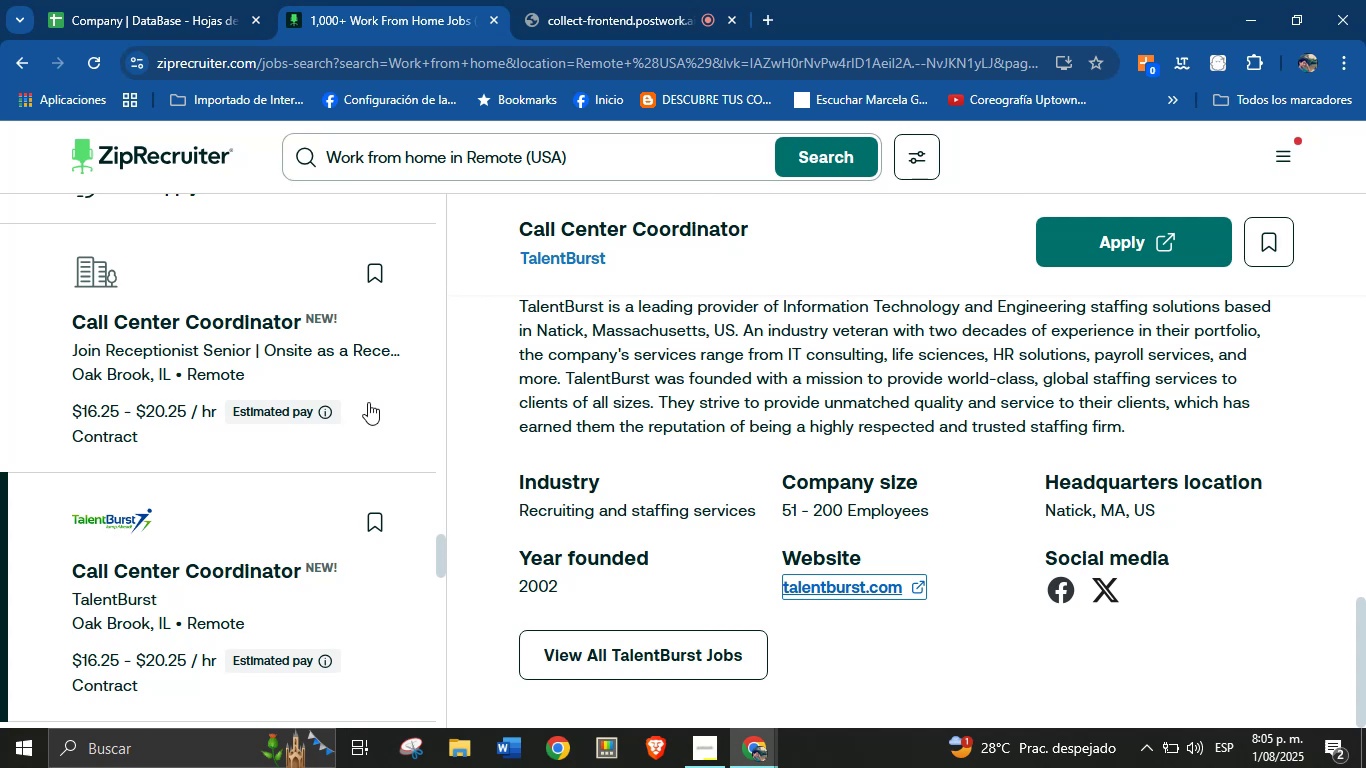 
scroll: coordinate [144, 424], scroll_direction: down, amount: 3.0
 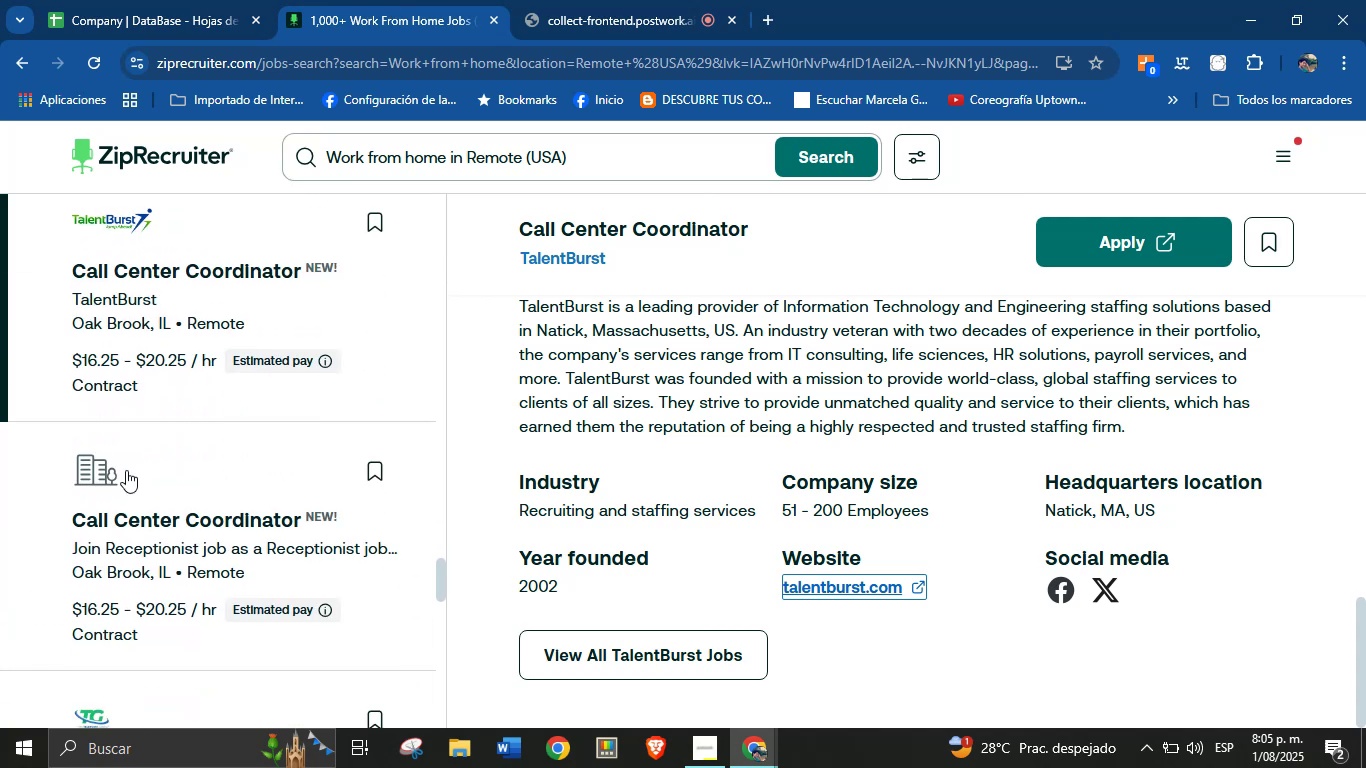 
left_click([112, 493])
 